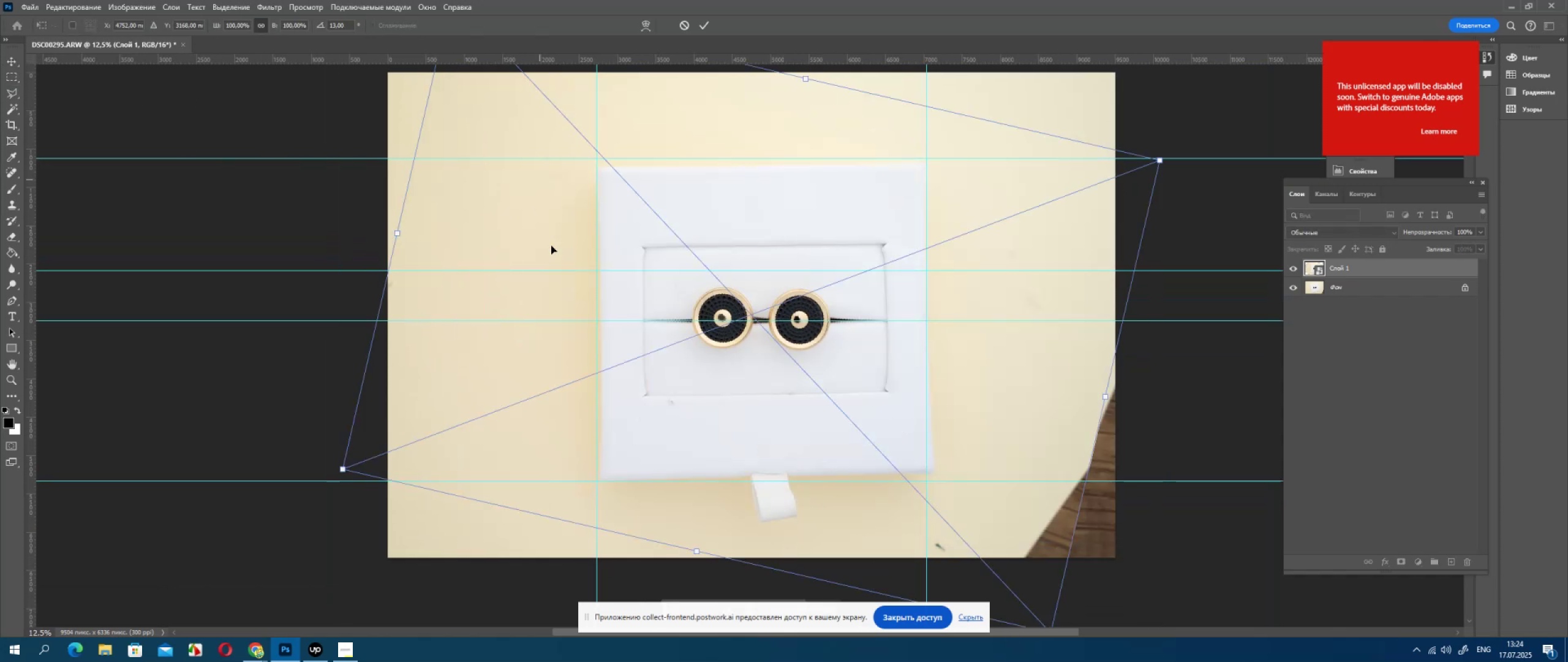 
scroll: coordinate [556, 261], scroll_direction: up, amount: 2.0
 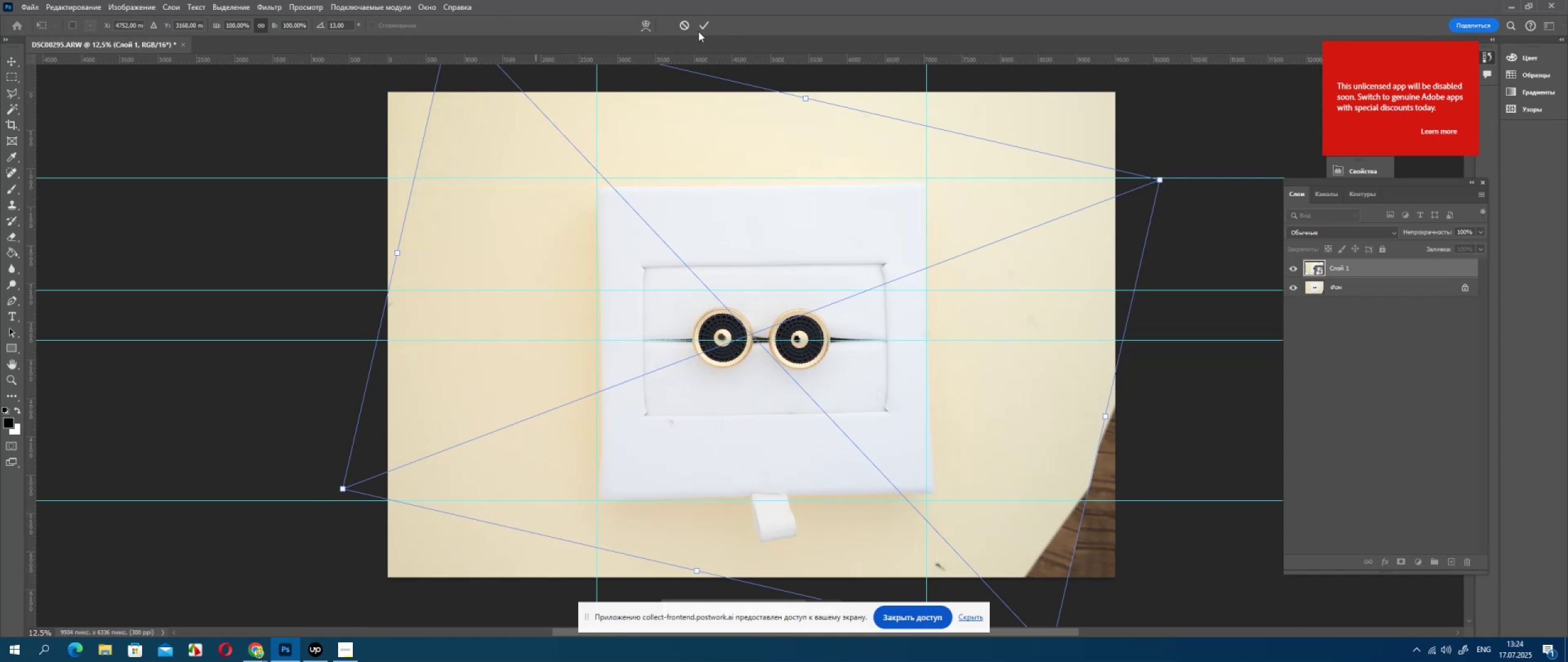 
left_click([687, 22])
 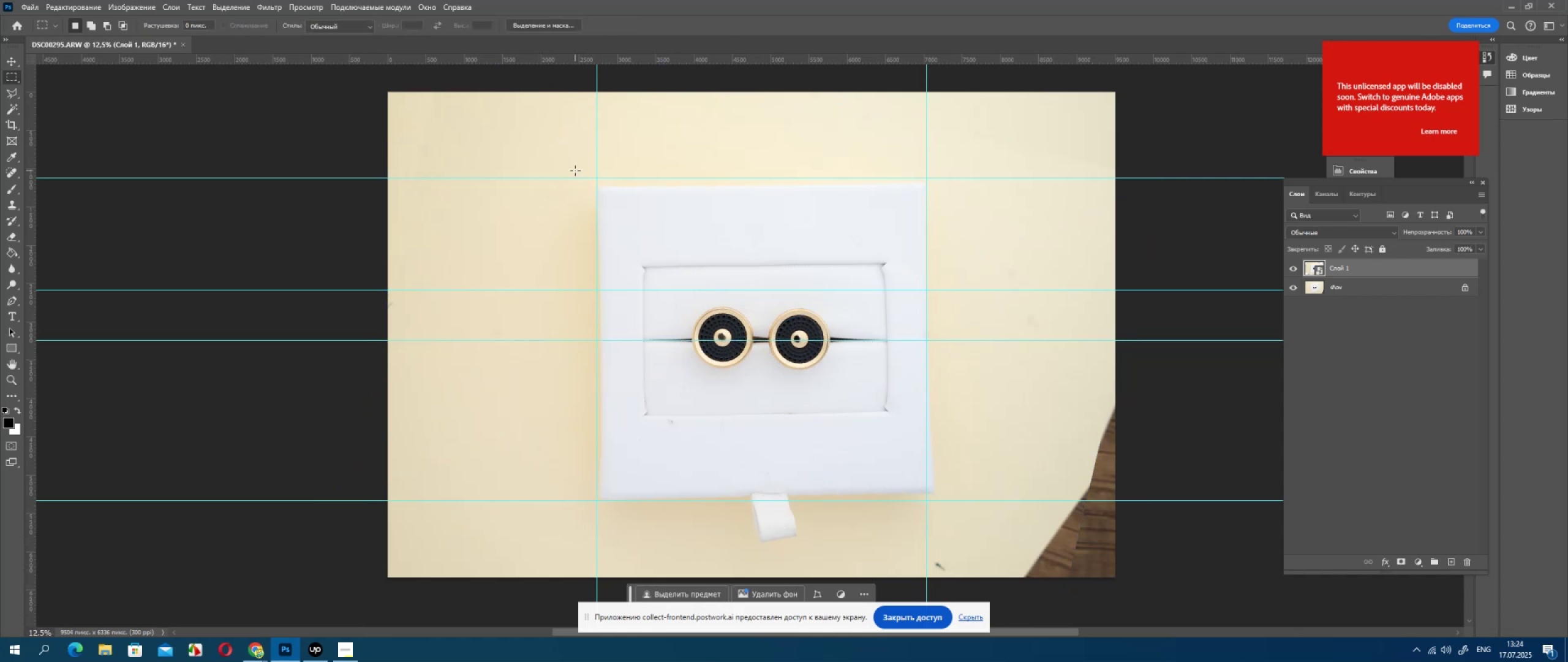 
left_click_drag(start_coordinate=[577, 170], to_coordinate=[973, 556])
 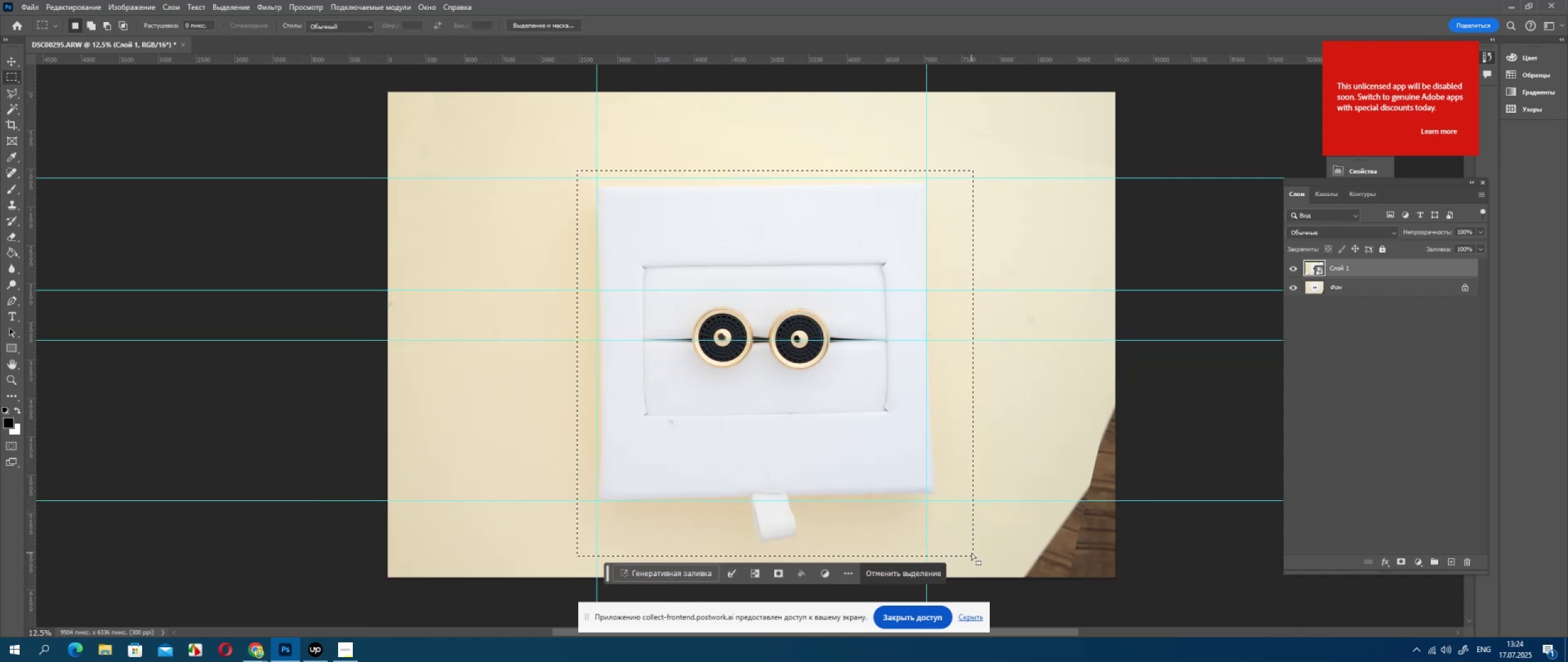 
key(Control+J)
 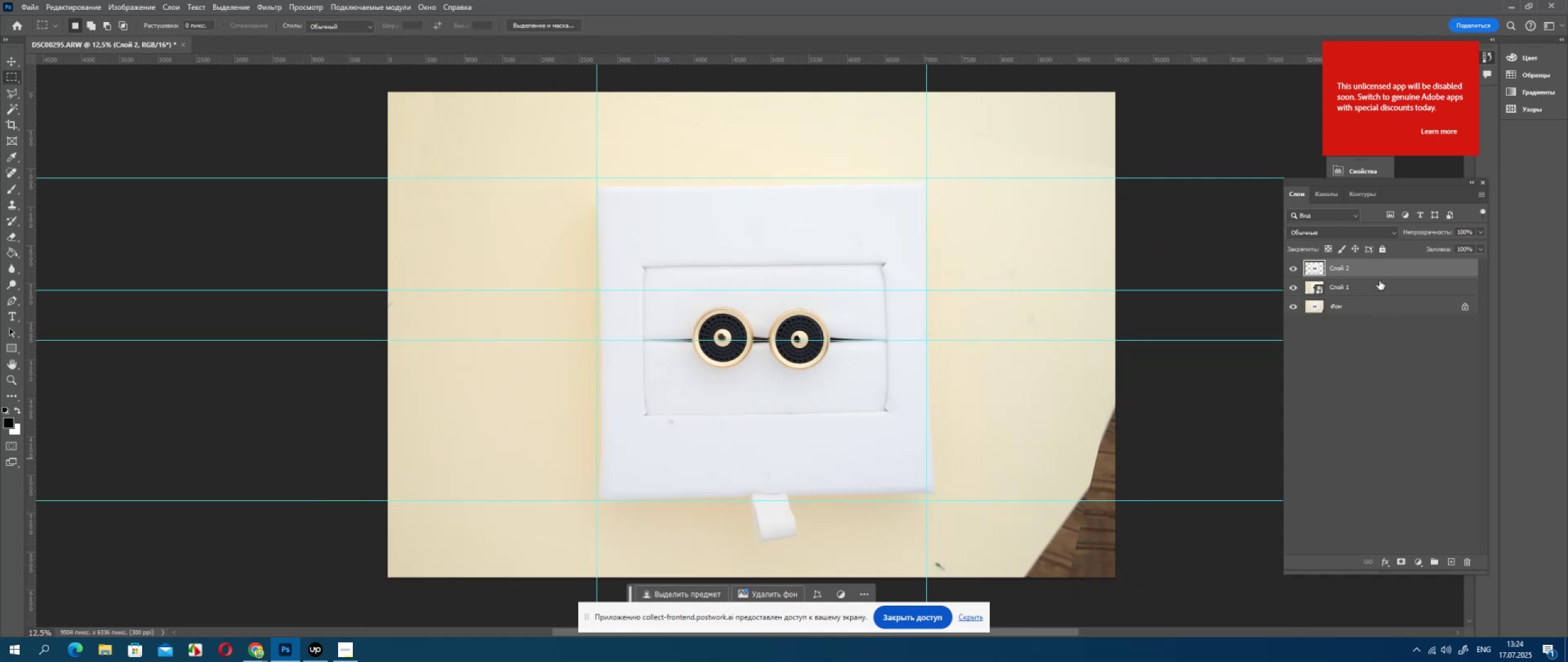 
right_click([1379, 272])
 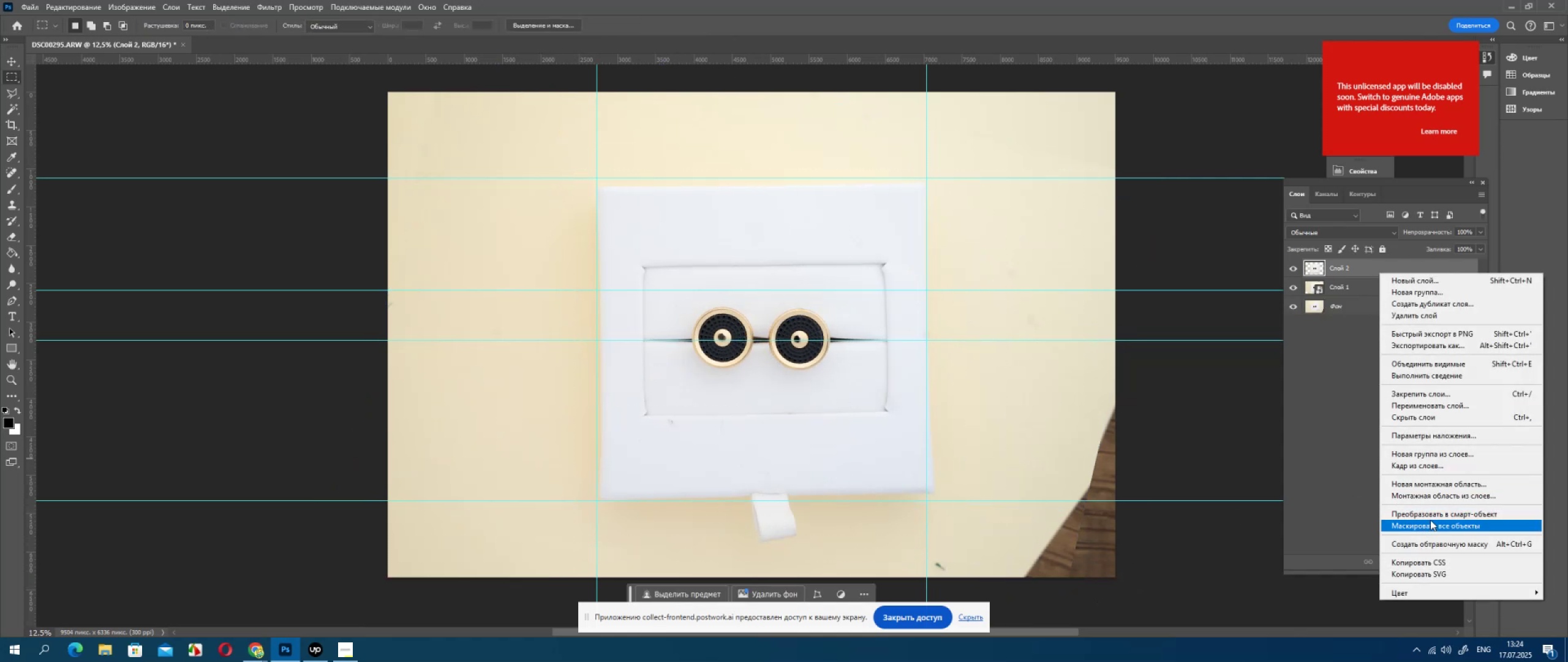 
left_click([1434, 516])
 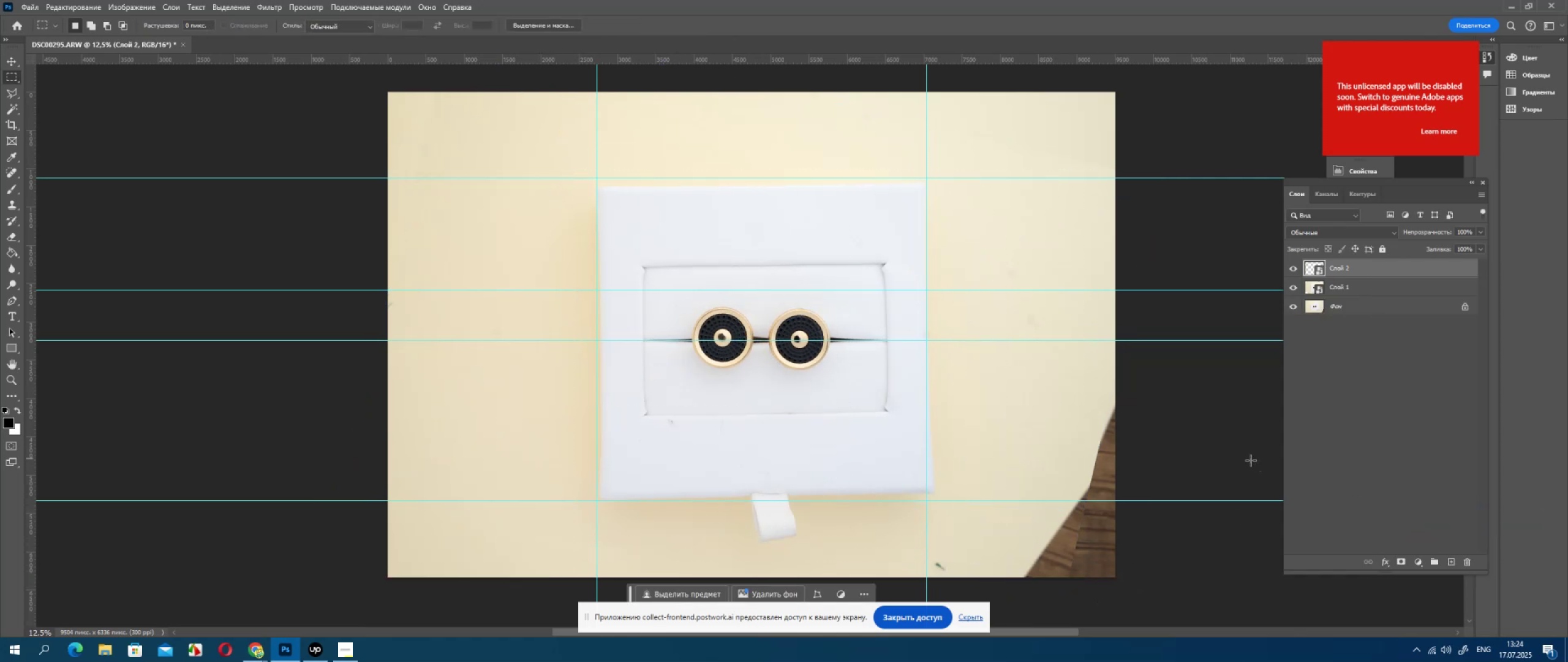 
key(Control+T)
 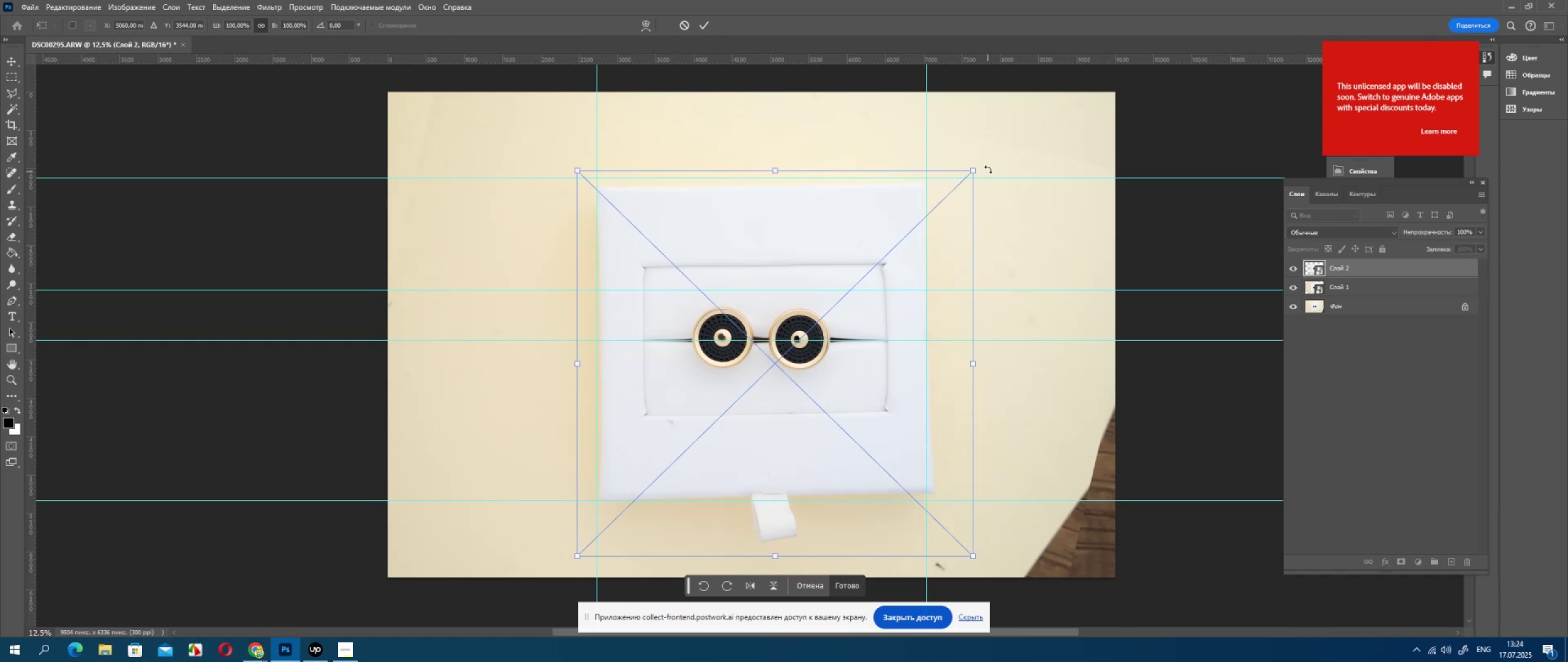 
left_click([988, 168])
 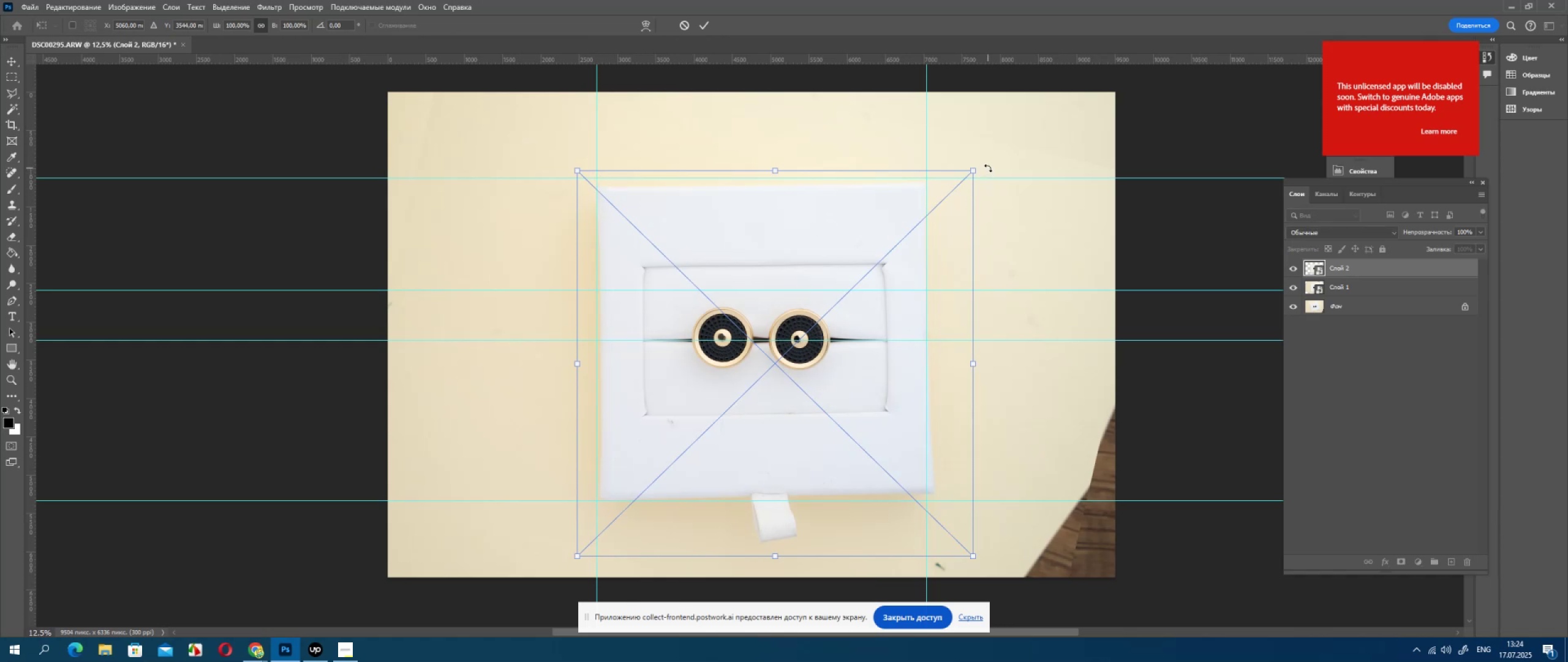 
left_click([988, 168])
 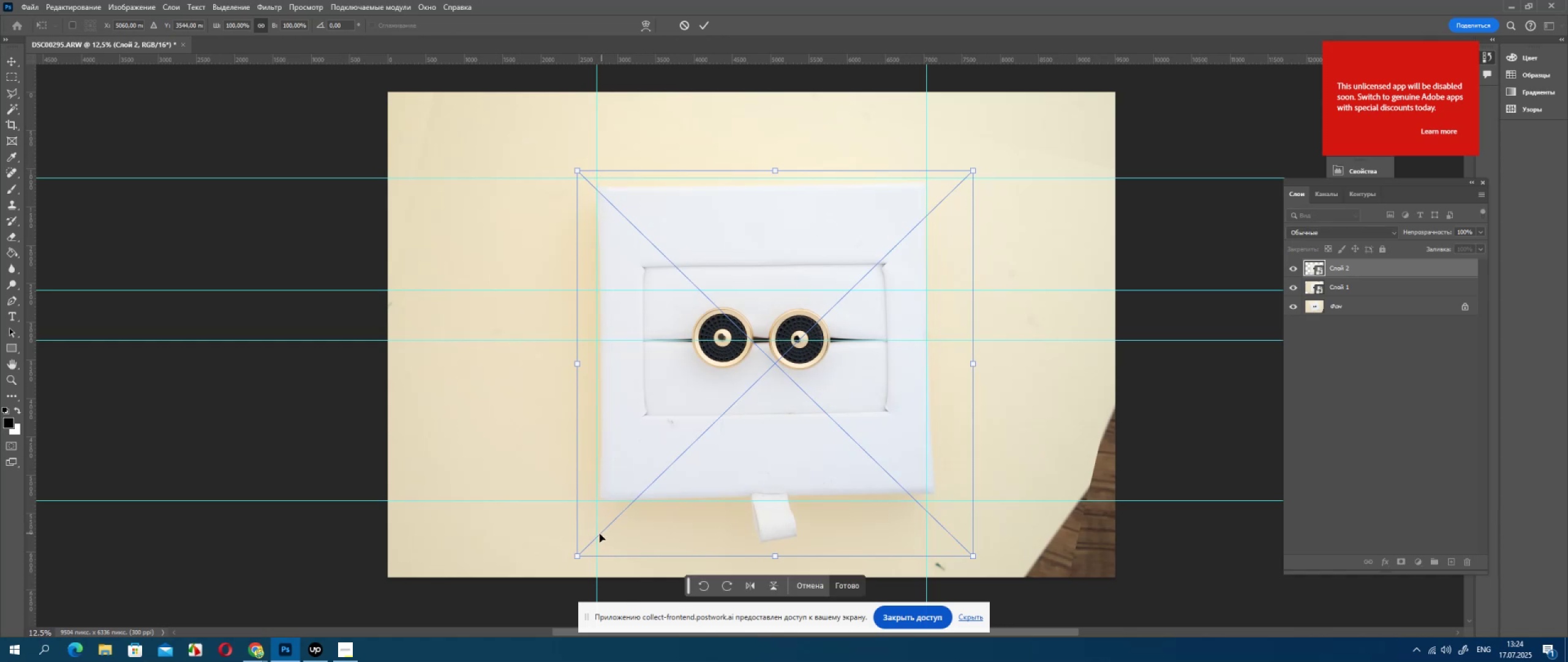 
hold_key(key=ControlLeft, duration=1.53)
left_click([579, 556])
 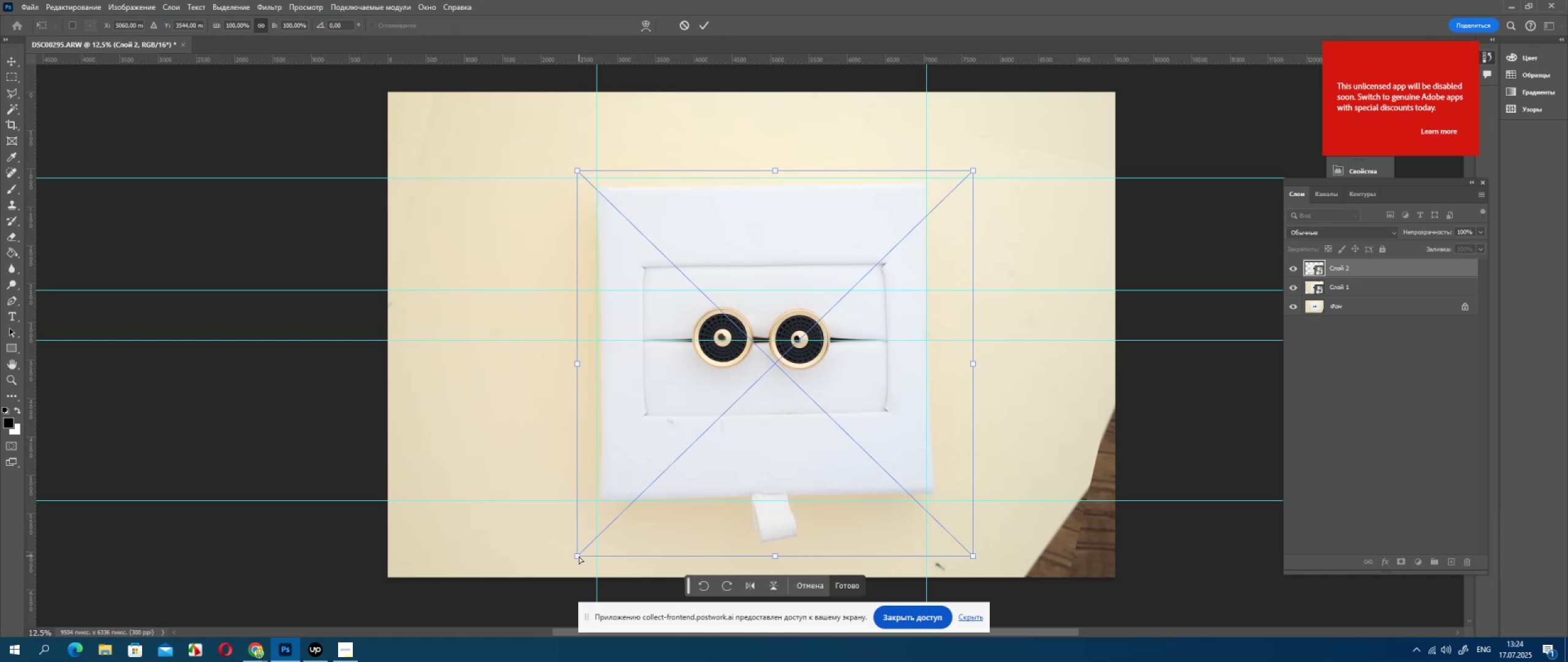 
left_click_drag(start_coordinate=[579, 556], to_coordinate=[576, 556])
 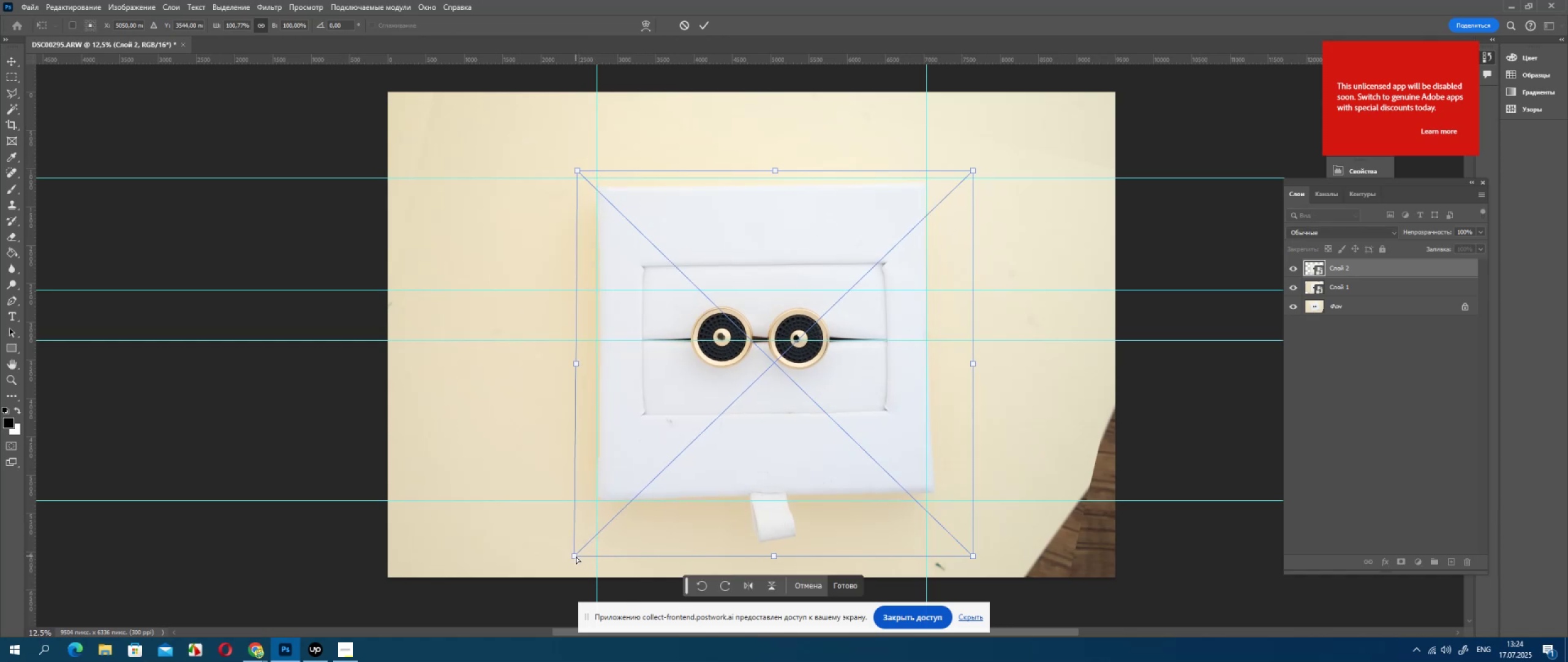 
triple_click([576, 556])
 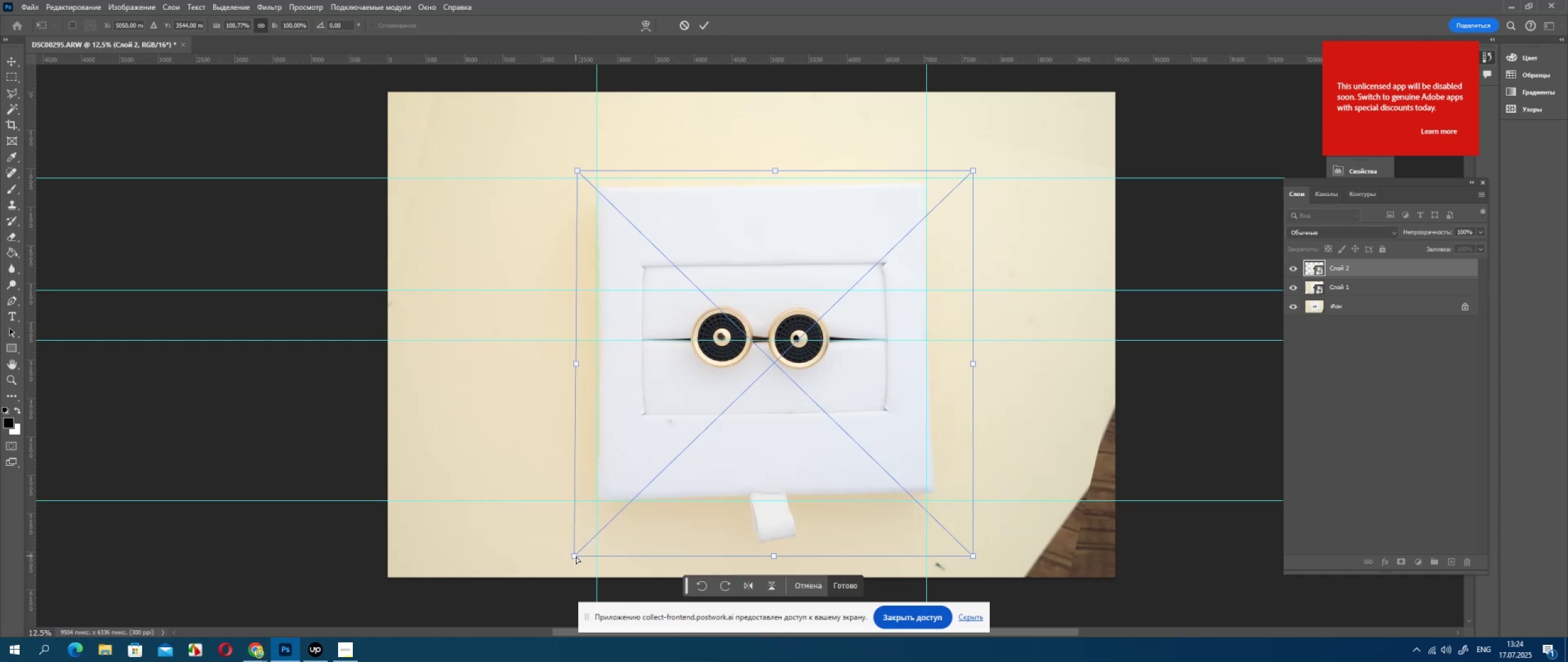 
hold_key(key=ControlLeft, duration=0.69)
triple_click([575, 557])
 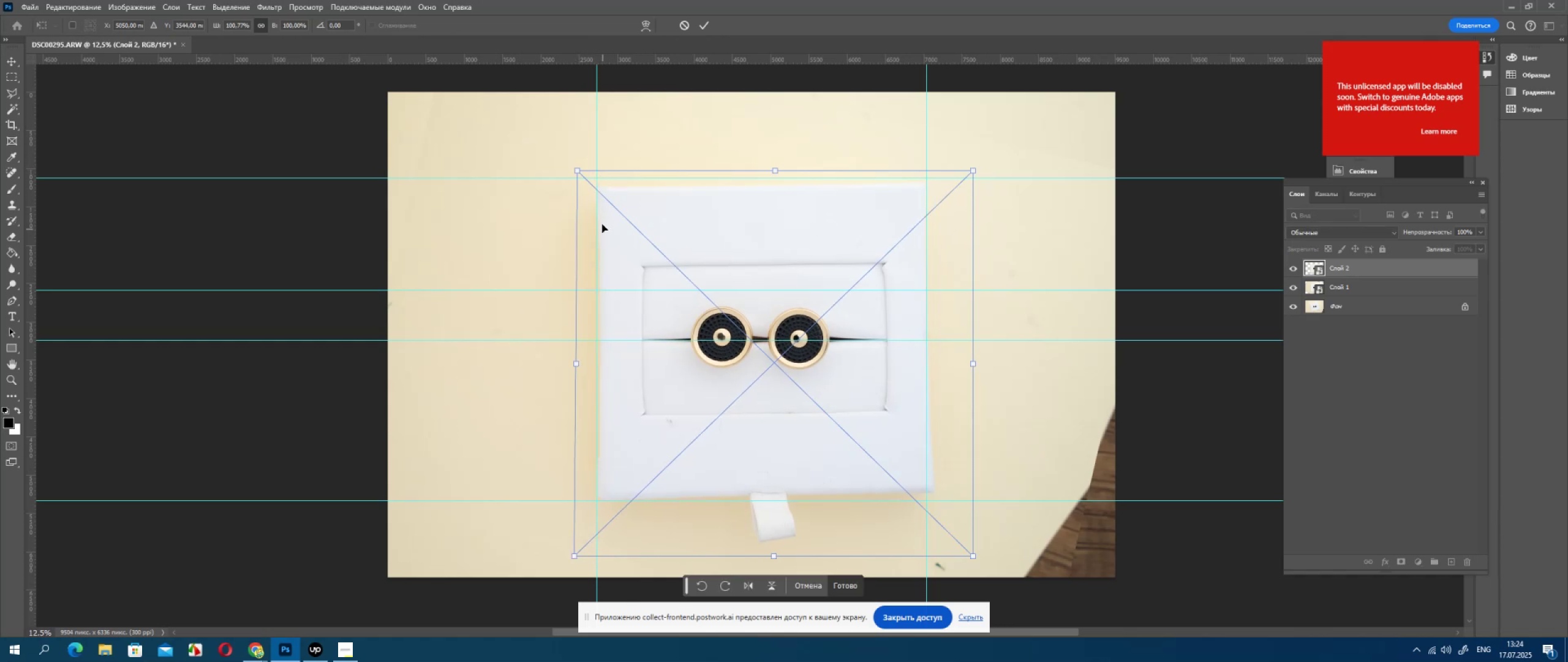 
hold_key(key=ControlLeft, duration=0.6)
 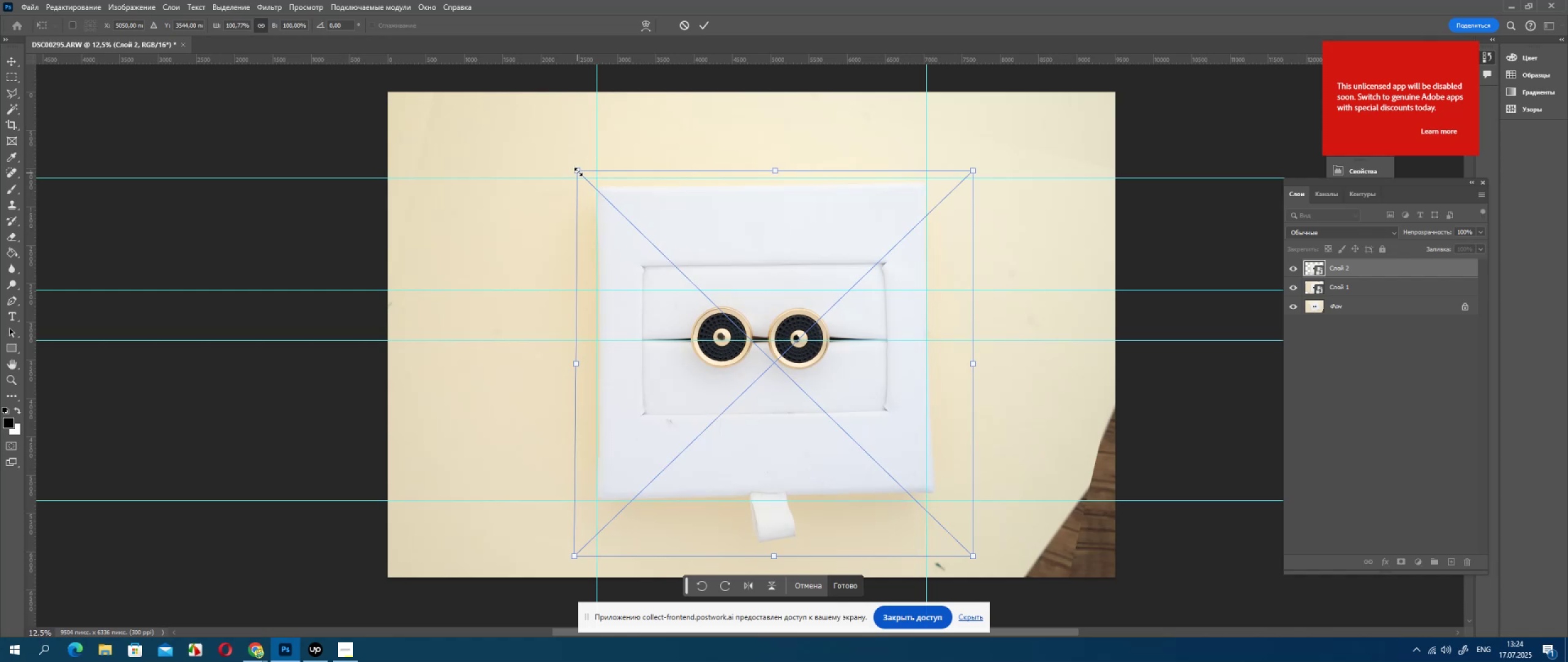 
hold_key(key=ControlLeft, duration=1.5)
left_click_drag(start_coordinate=[579, 170], to_coordinate=[578, 162])
 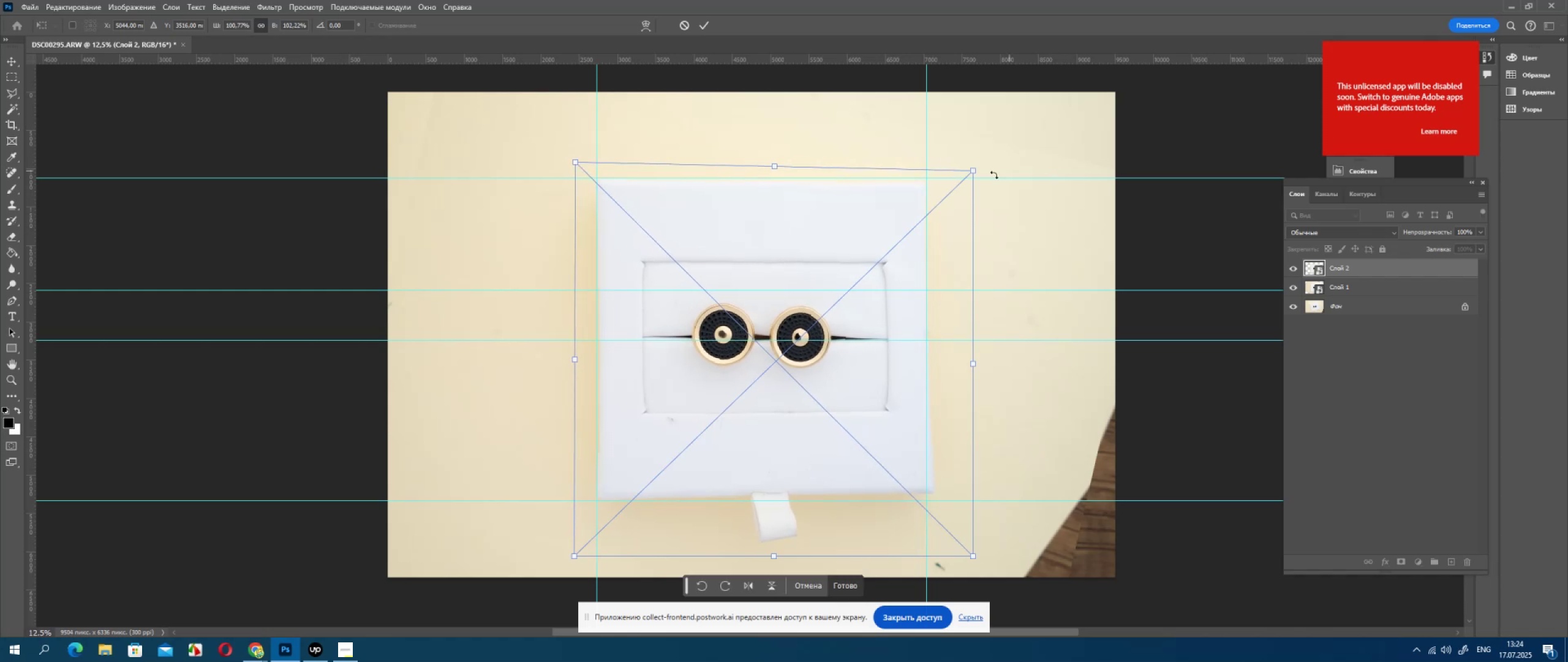 
key(Control+ControlLeft)
 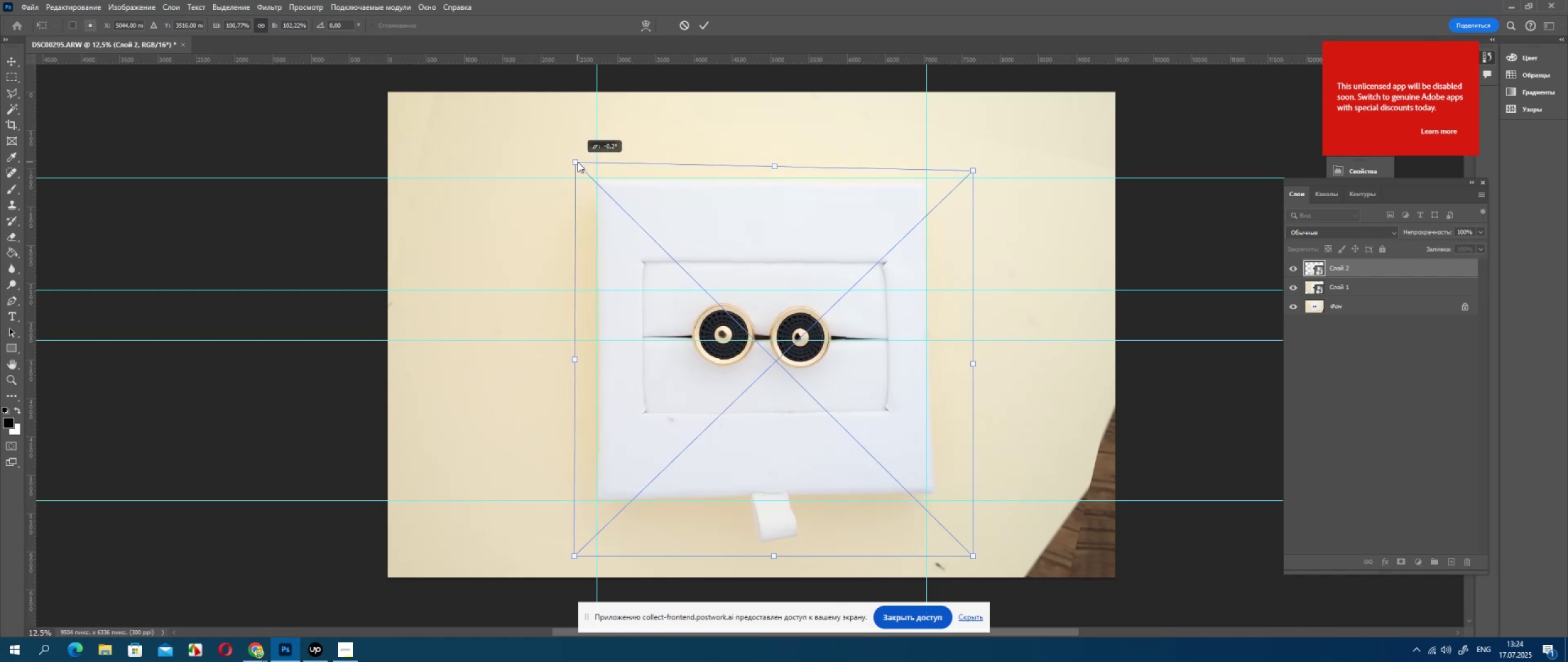 
key(Control+ControlLeft)
 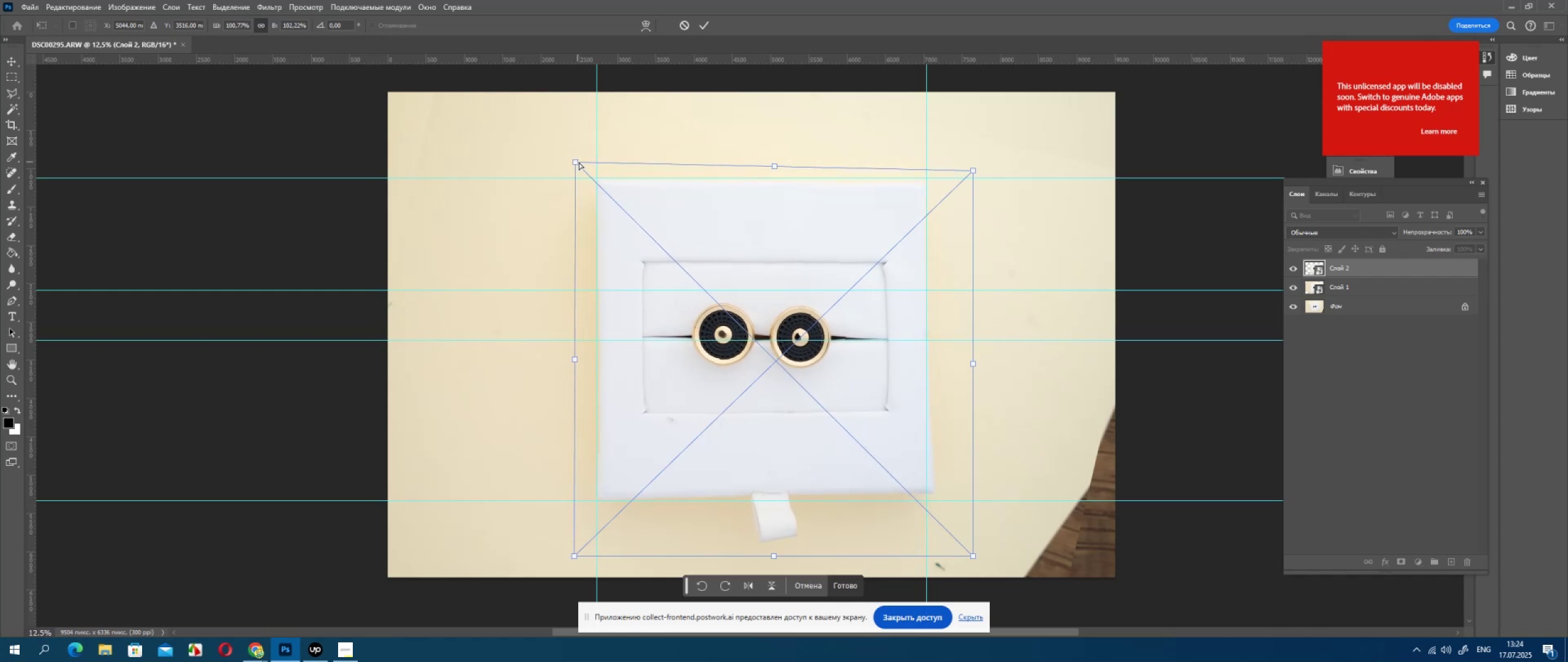 
key(Control+ControlLeft)
 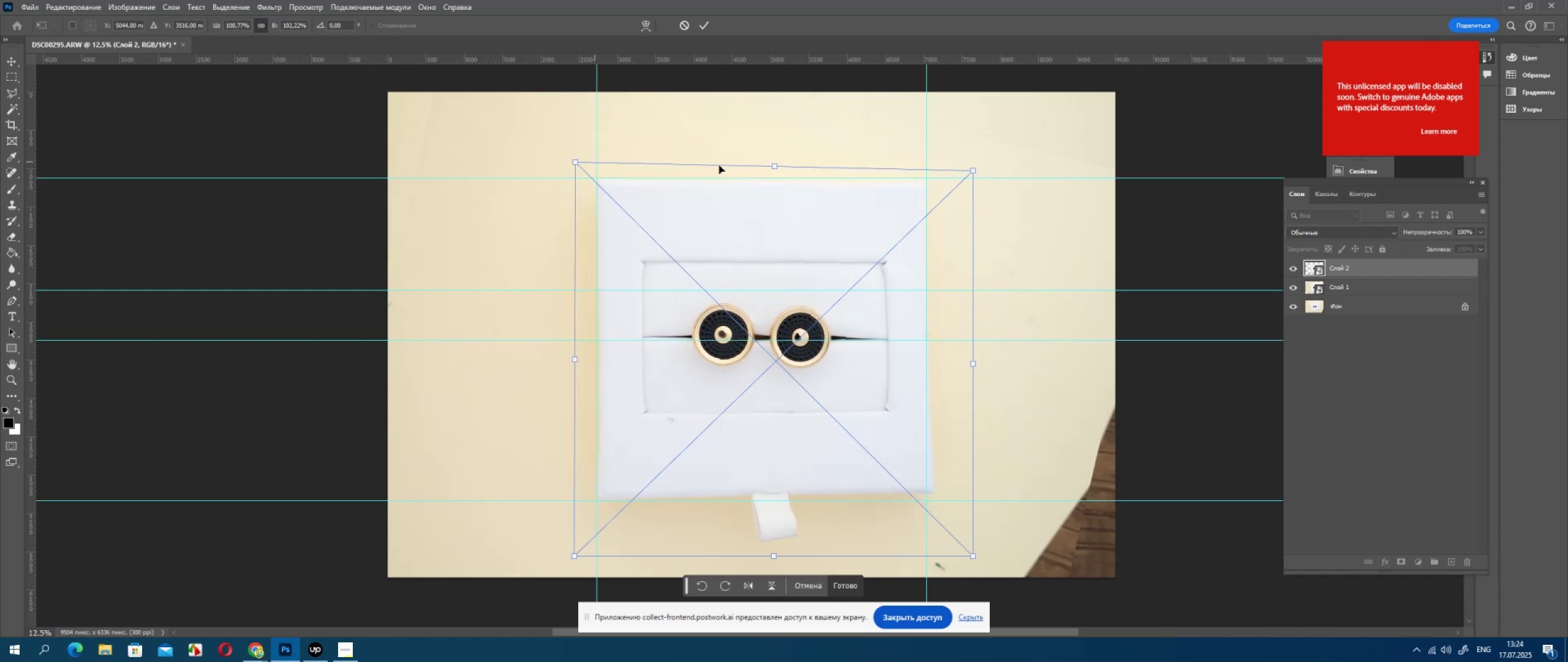 
key(Control+ControlLeft)
 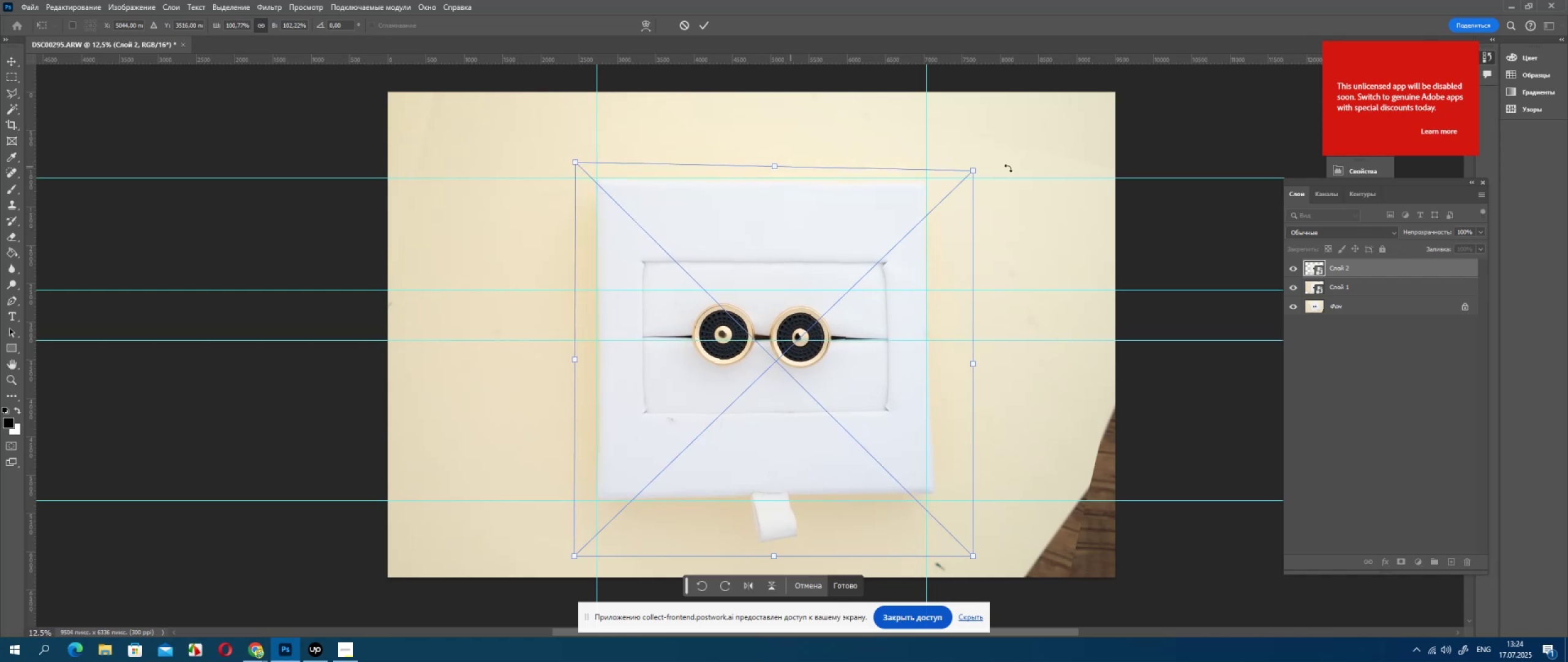 
key(Control+ControlLeft)
 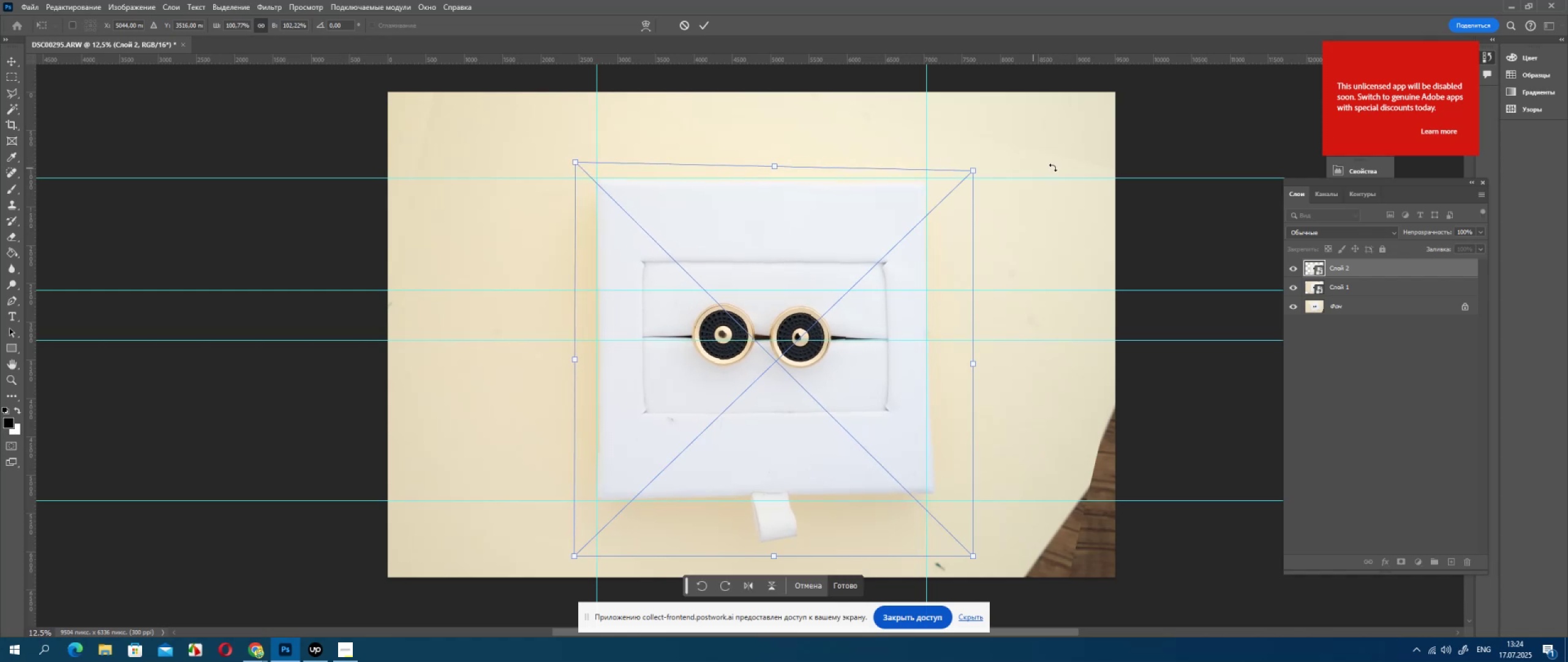 
key(Control+ControlLeft)
 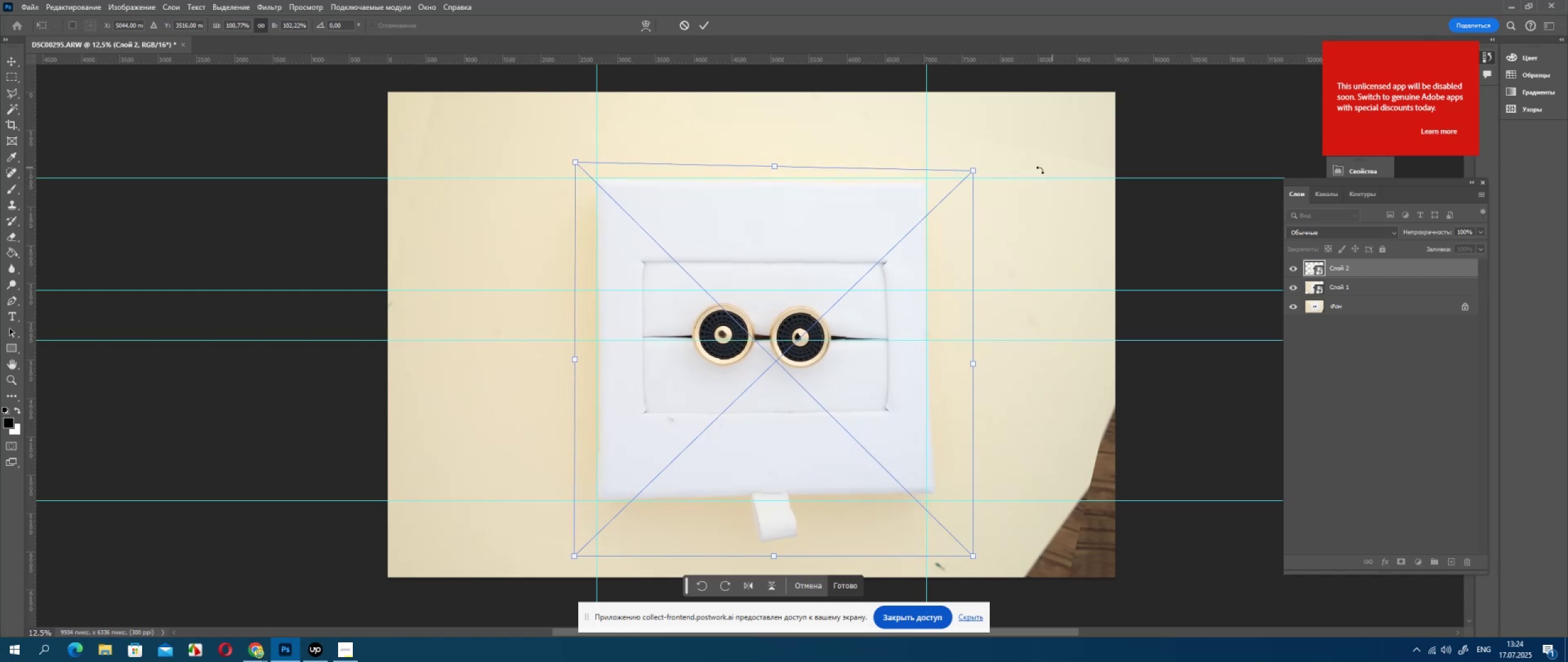 
hold_key(key=ControlLeft, duration=1.53)
left_click_drag(start_coordinate=[974, 170], to_coordinate=[975, 165])
 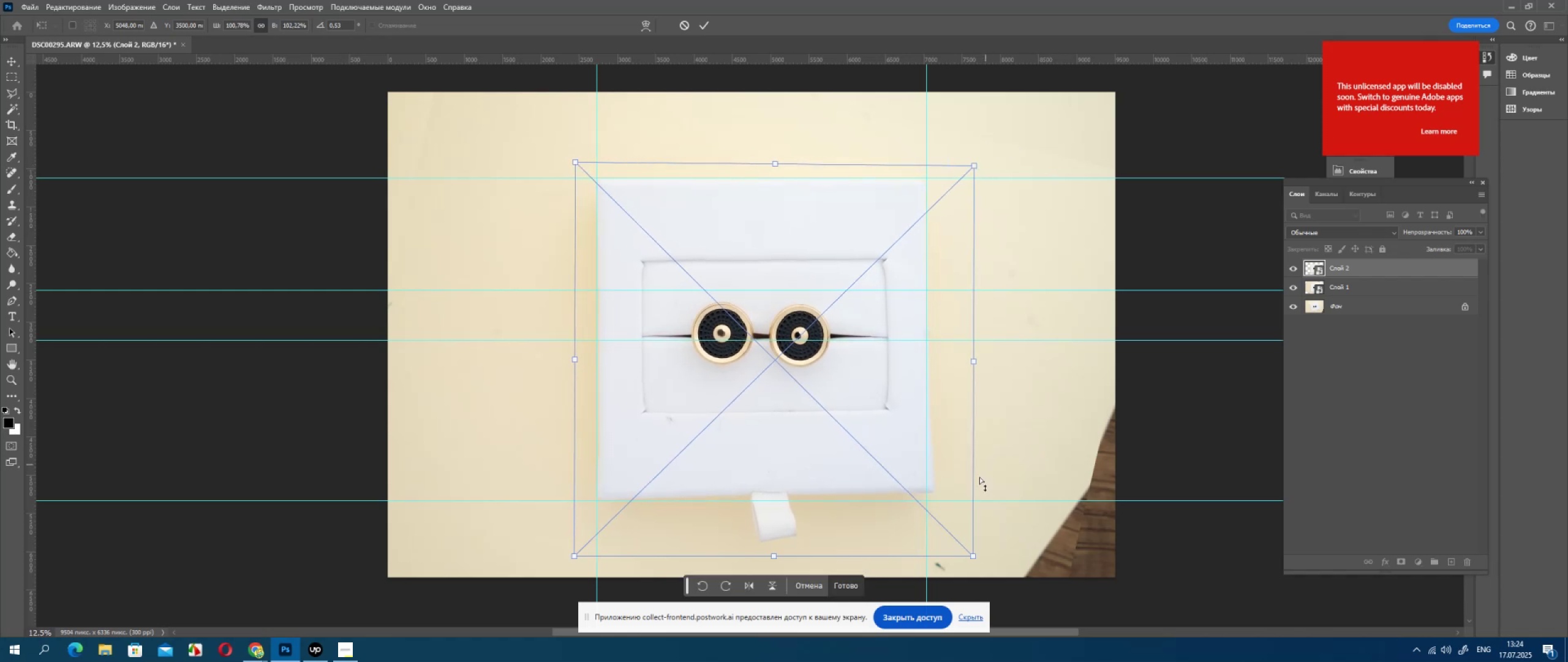 
hold_key(key=ControlLeft, duration=0.43)
 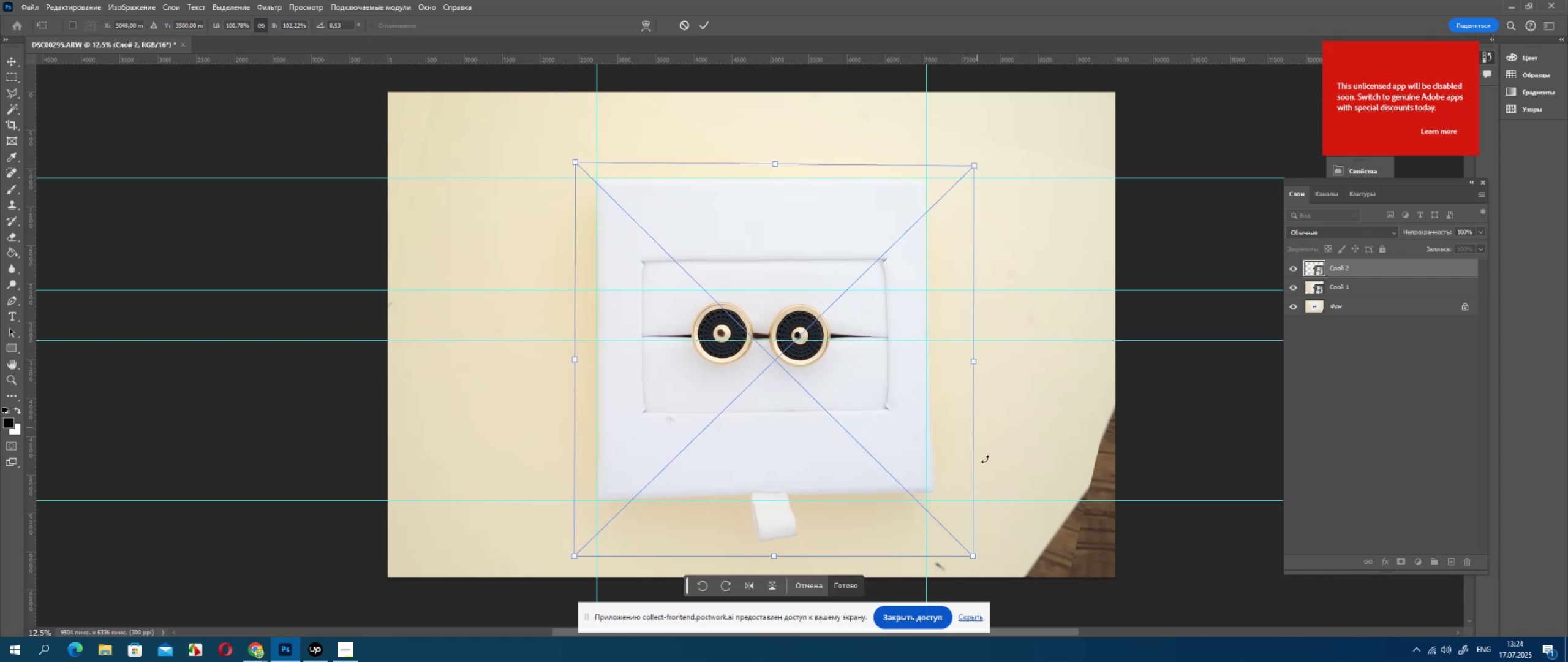 
hold_key(key=ControlLeft, duration=1.5)
left_click_drag(start_coordinate=[971, 556], to_coordinate=[963, 565])
 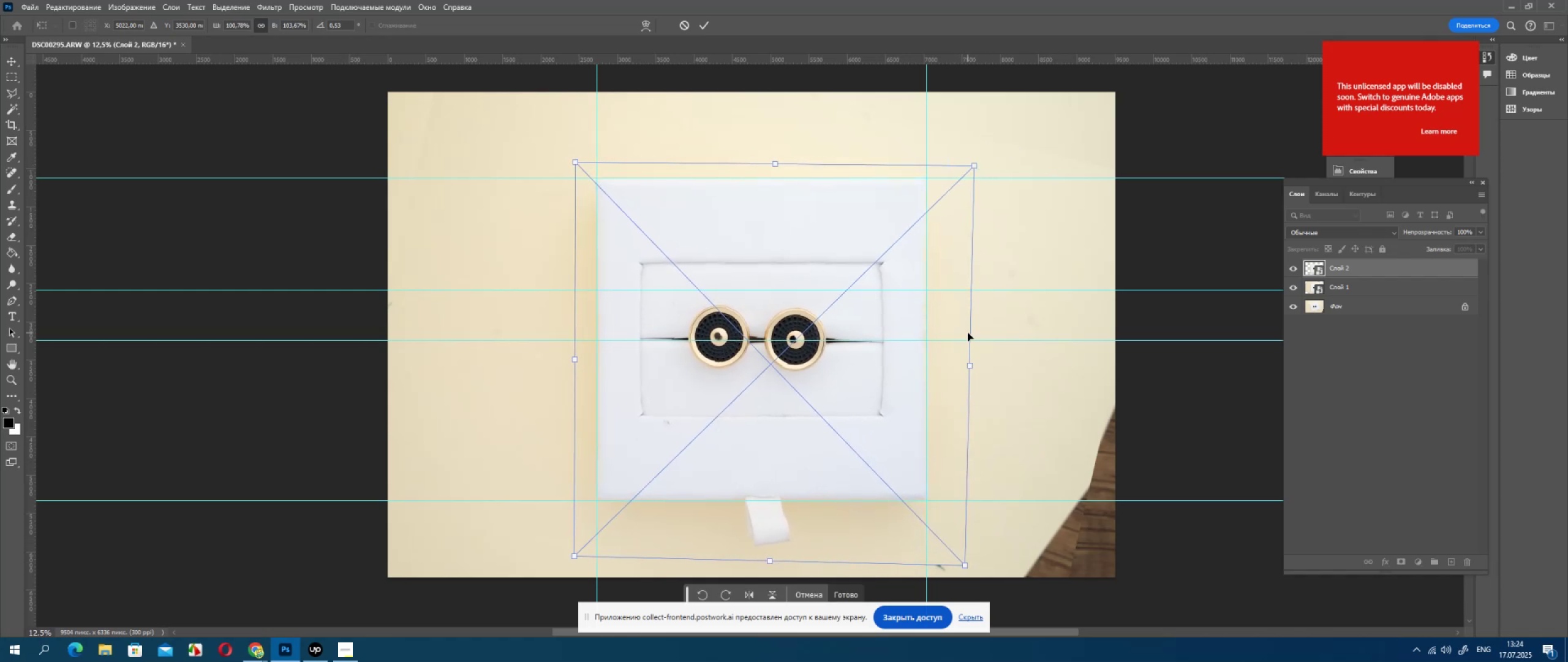 
hold_key(key=ControlLeft, duration=1.52)
 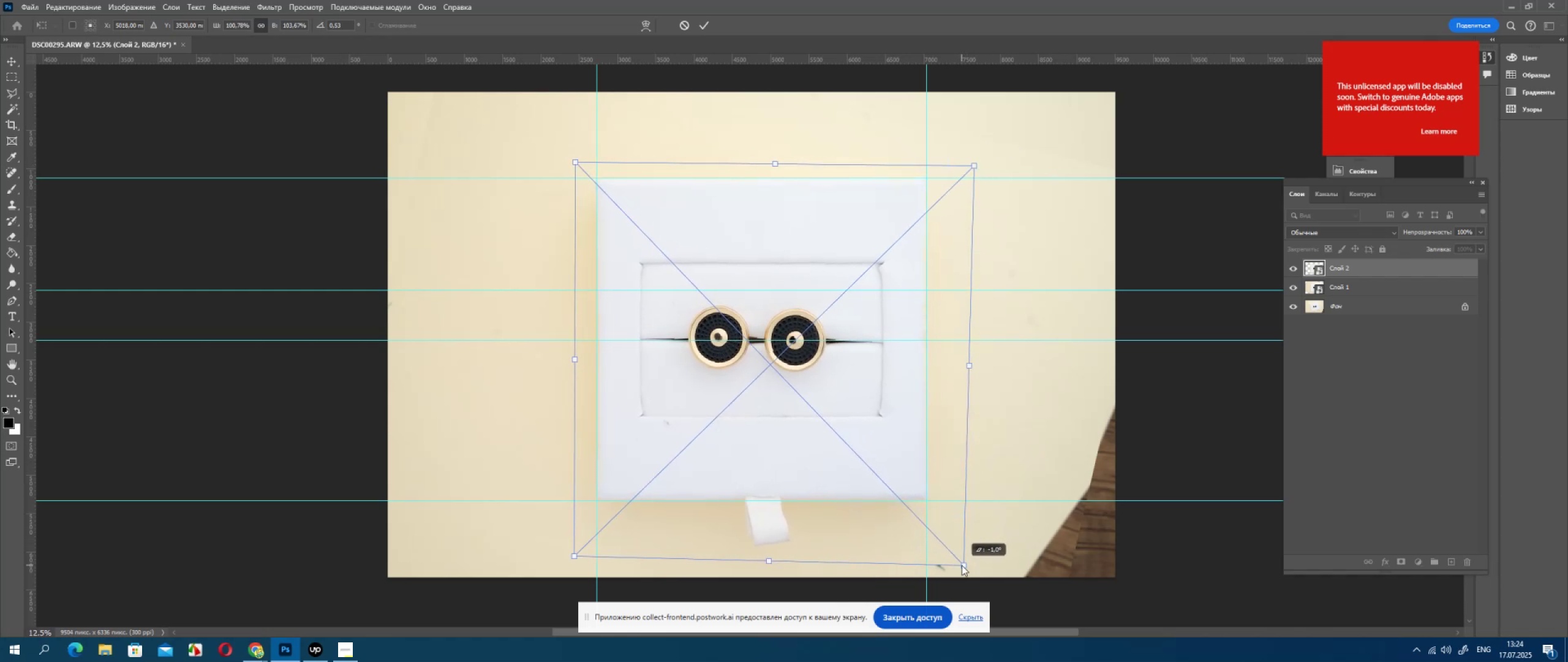 
hold_key(key=ControlLeft, duration=1.5)
 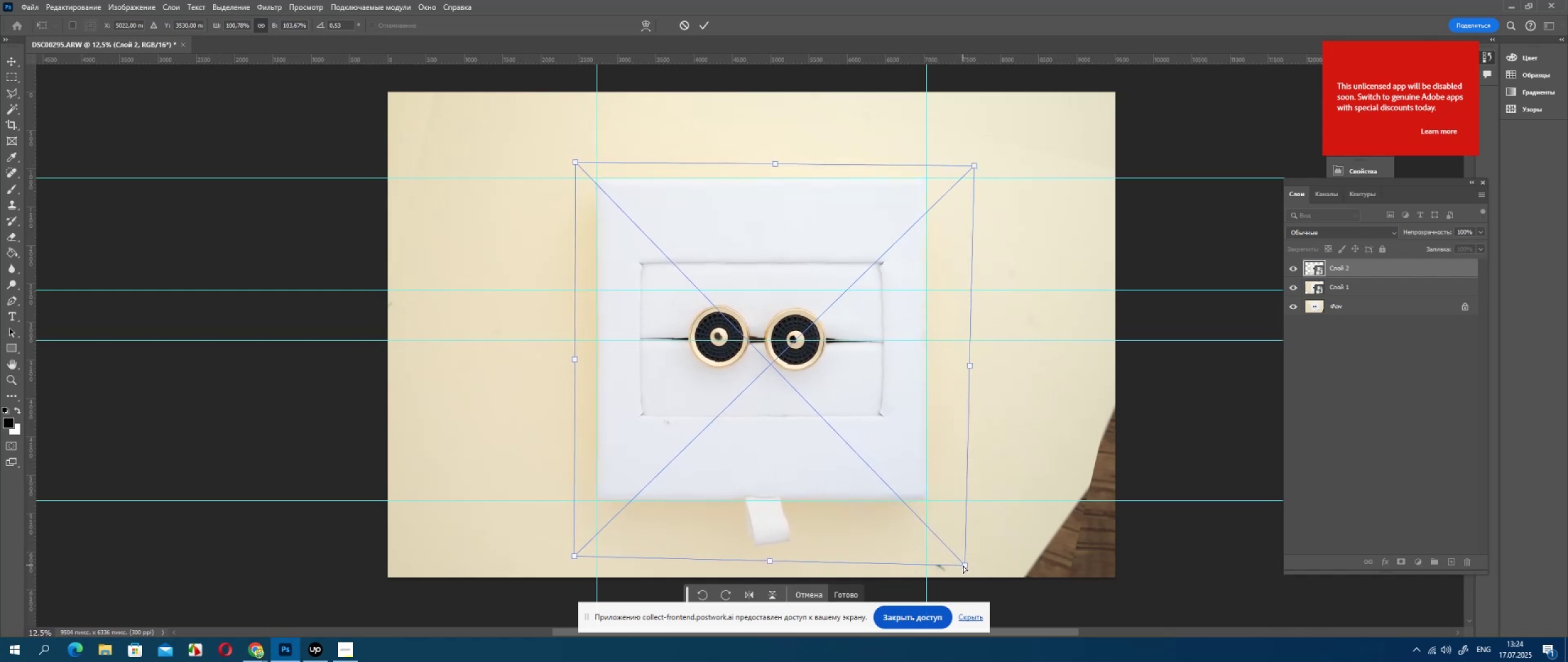 
key(Control+ControlLeft)
 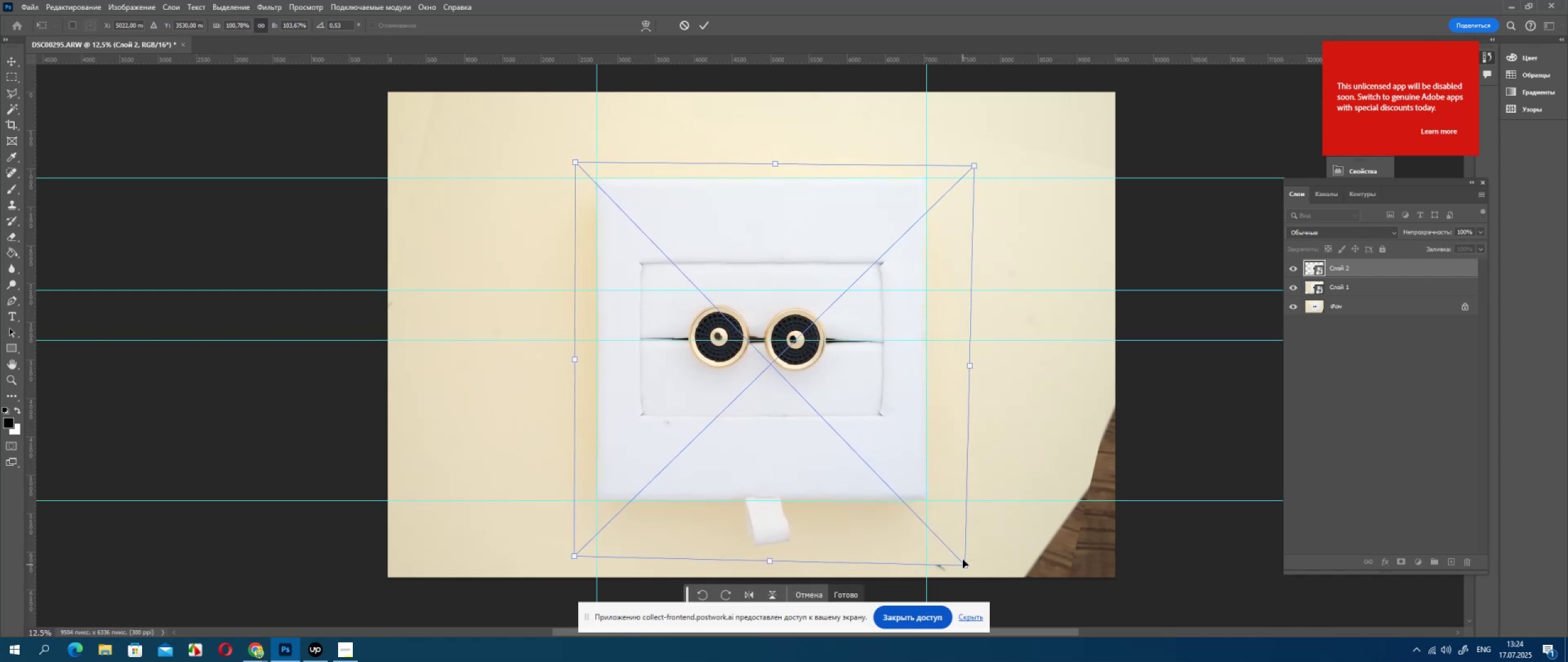 
key(Control+ControlLeft)
 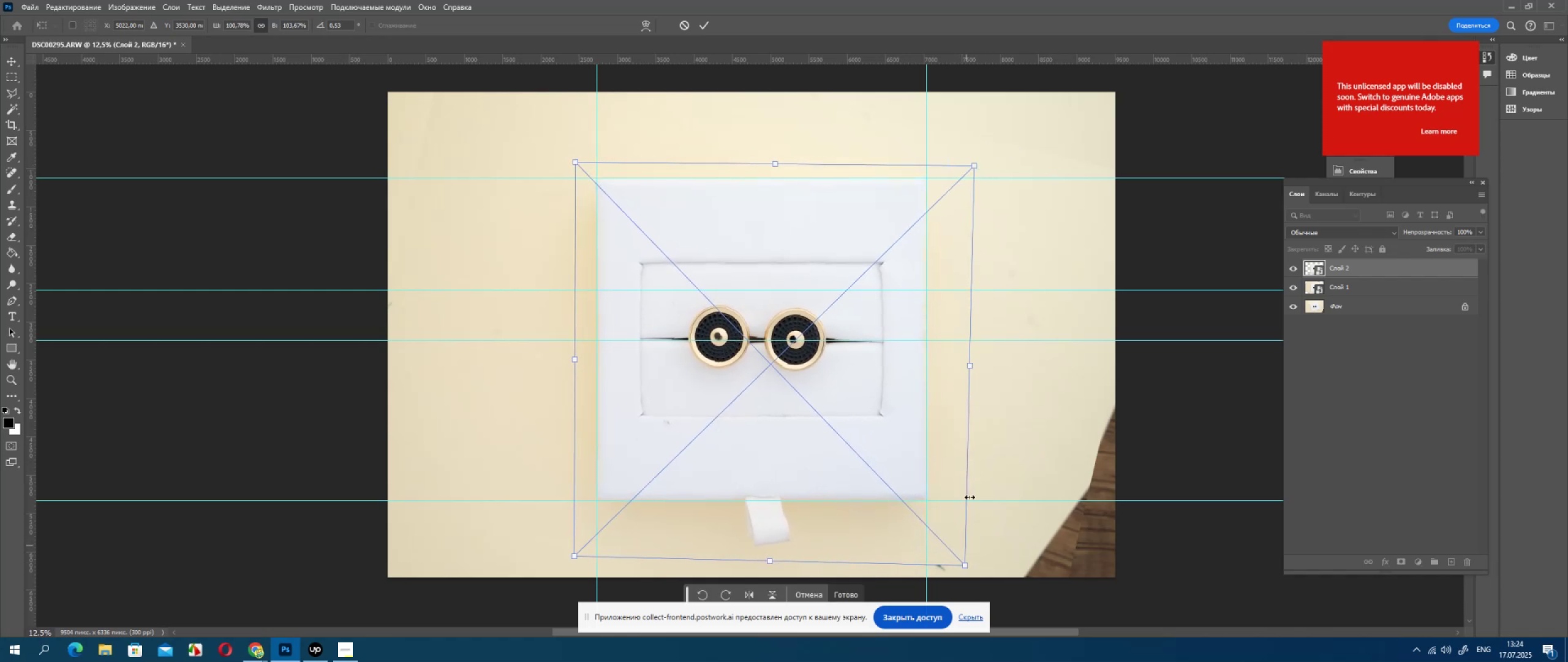 
key(Control+ControlLeft)
 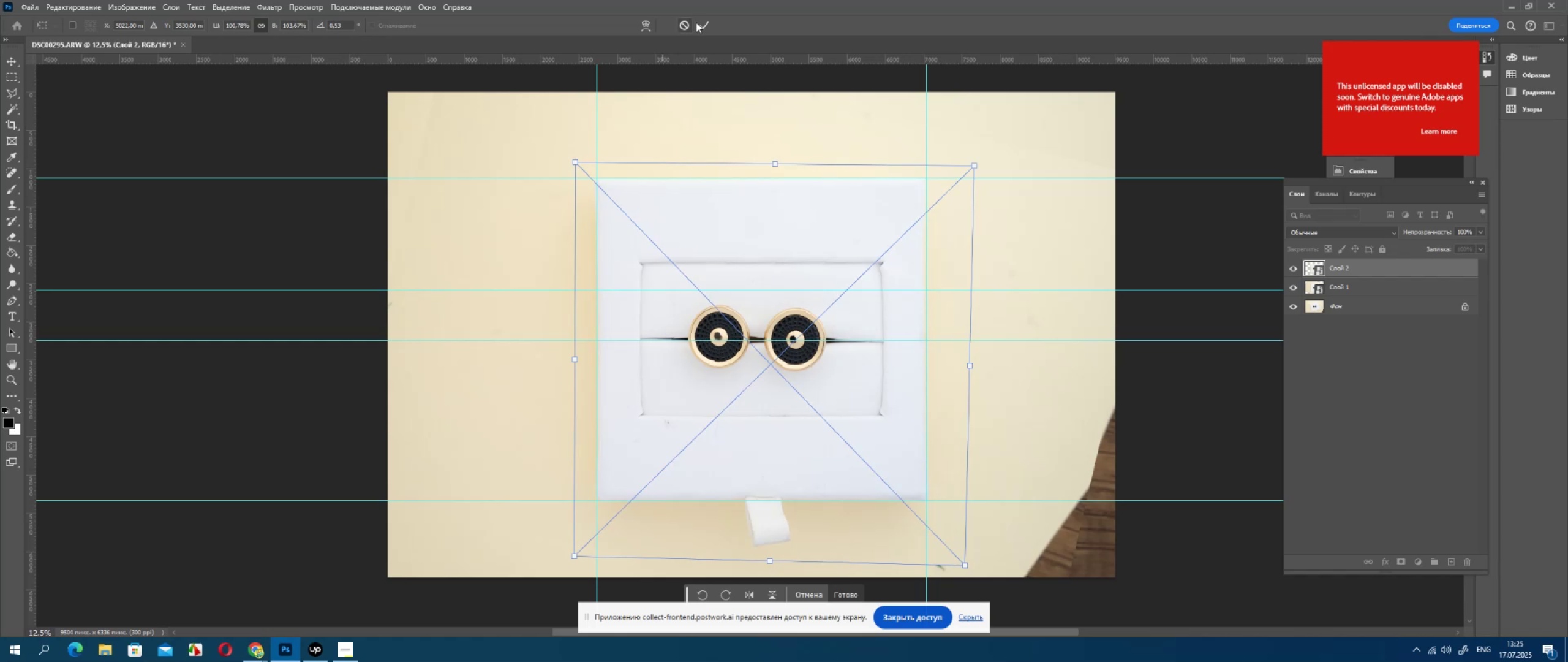 
left_click([704, 23])
 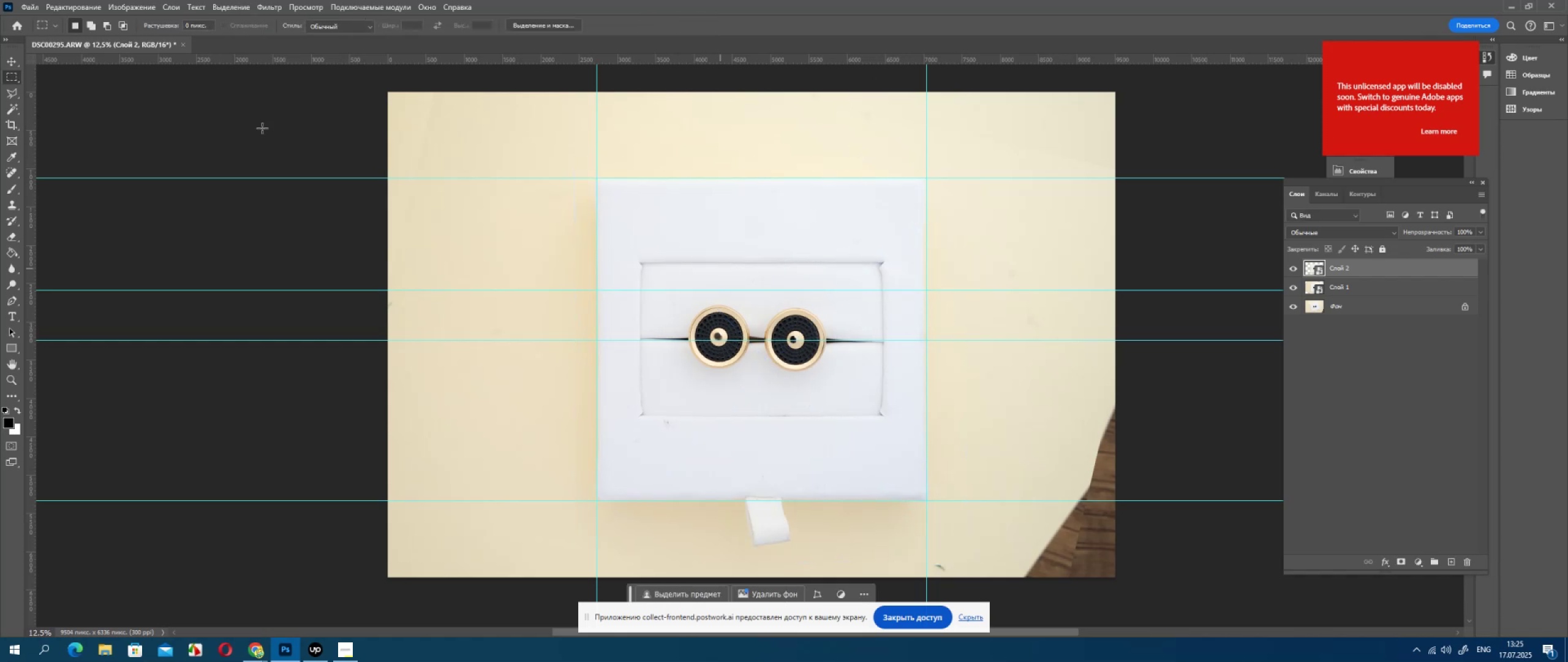 
left_click([12, 64])
 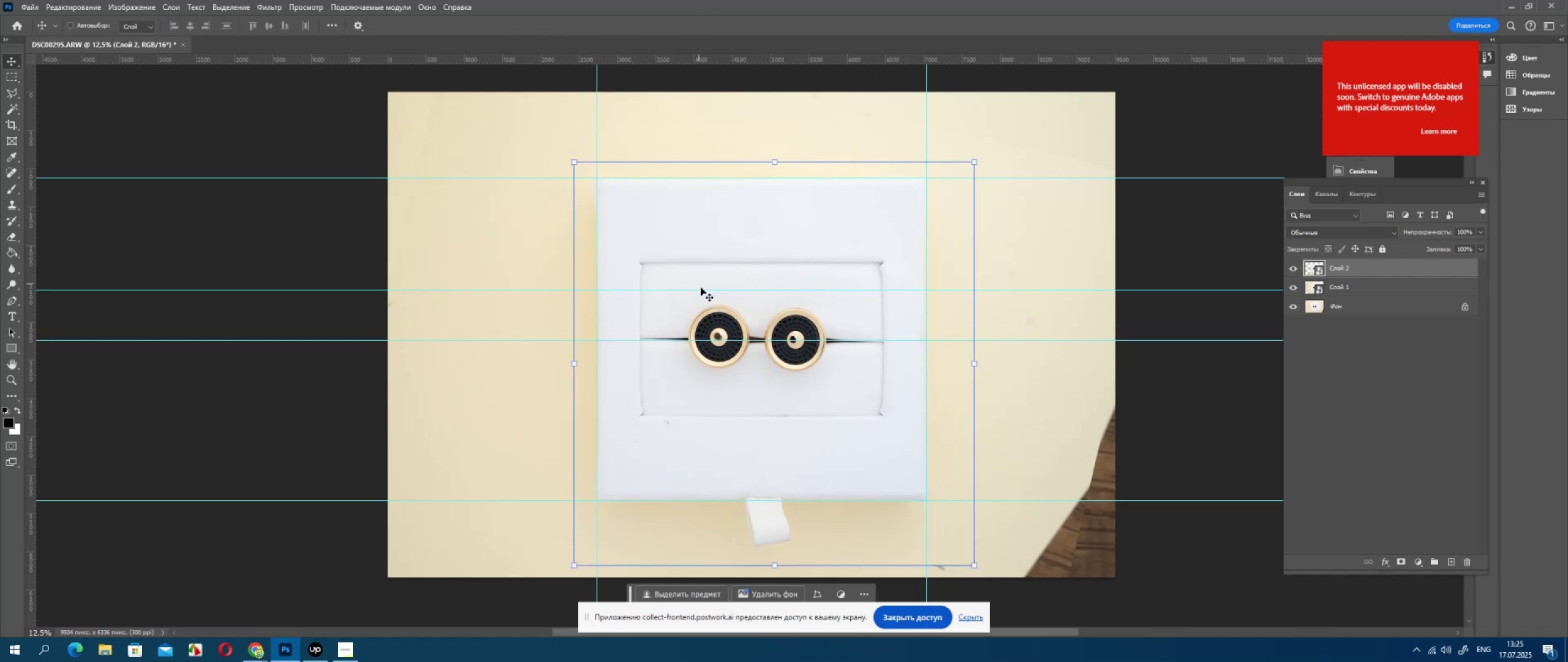 
left_click_drag(start_coordinate=[702, 290], to_coordinate=[705, 287])
 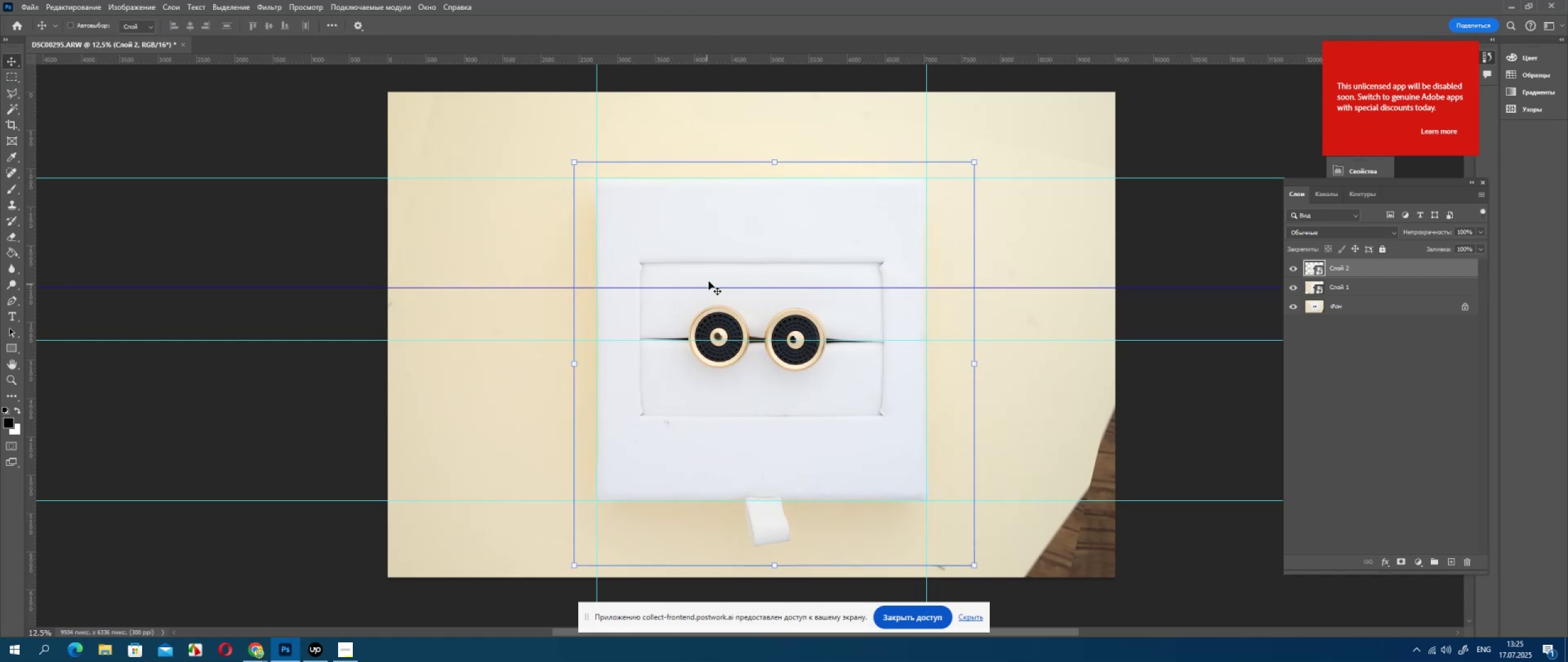 
left_click_drag(start_coordinate=[709, 280], to_coordinate=[712, 273])
 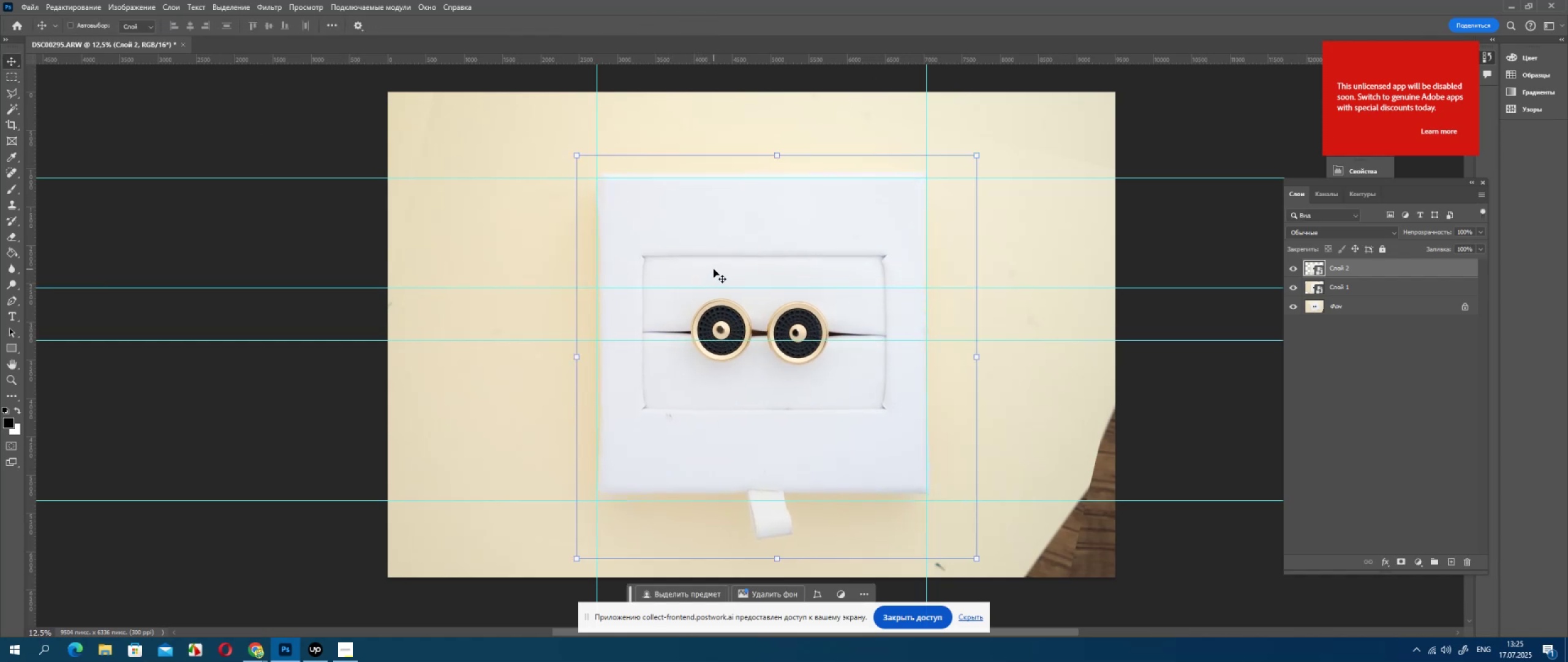 
key(Control+ControlLeft)
 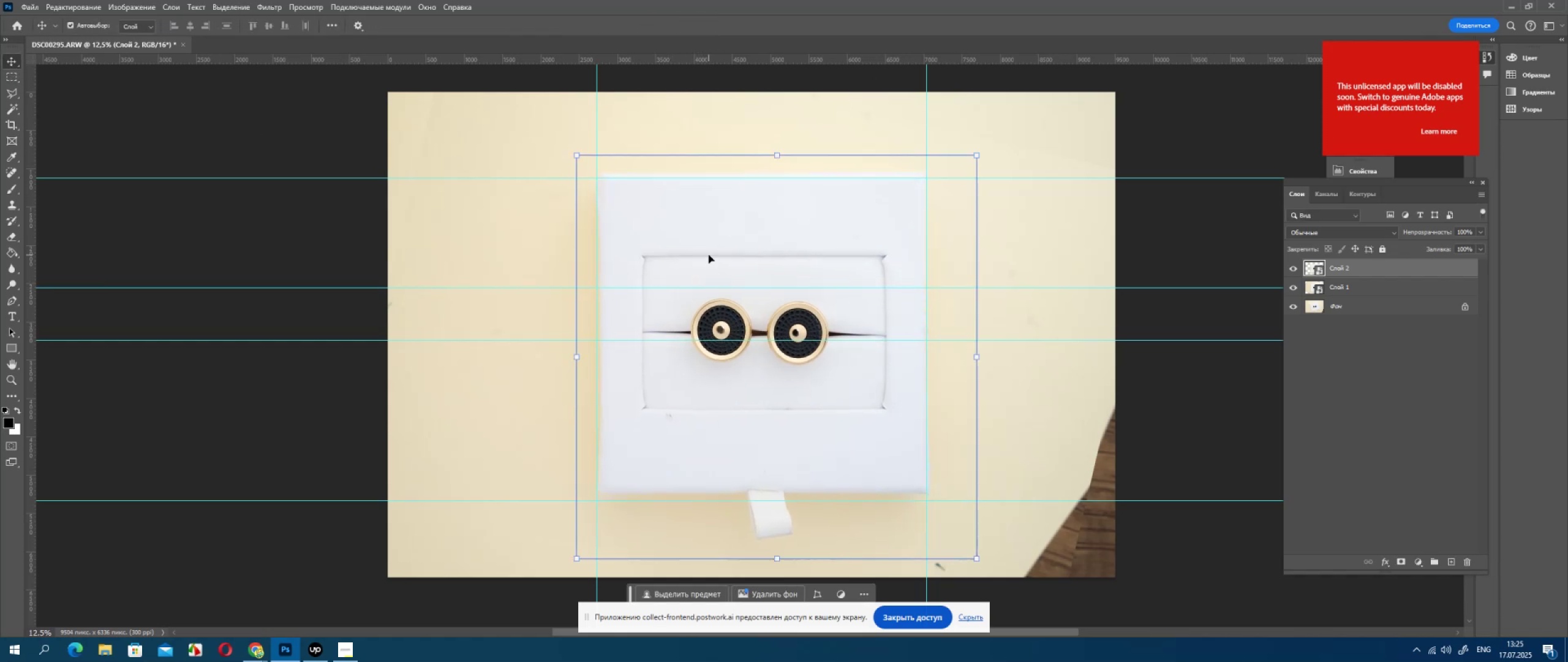 
key(Control+Z)
 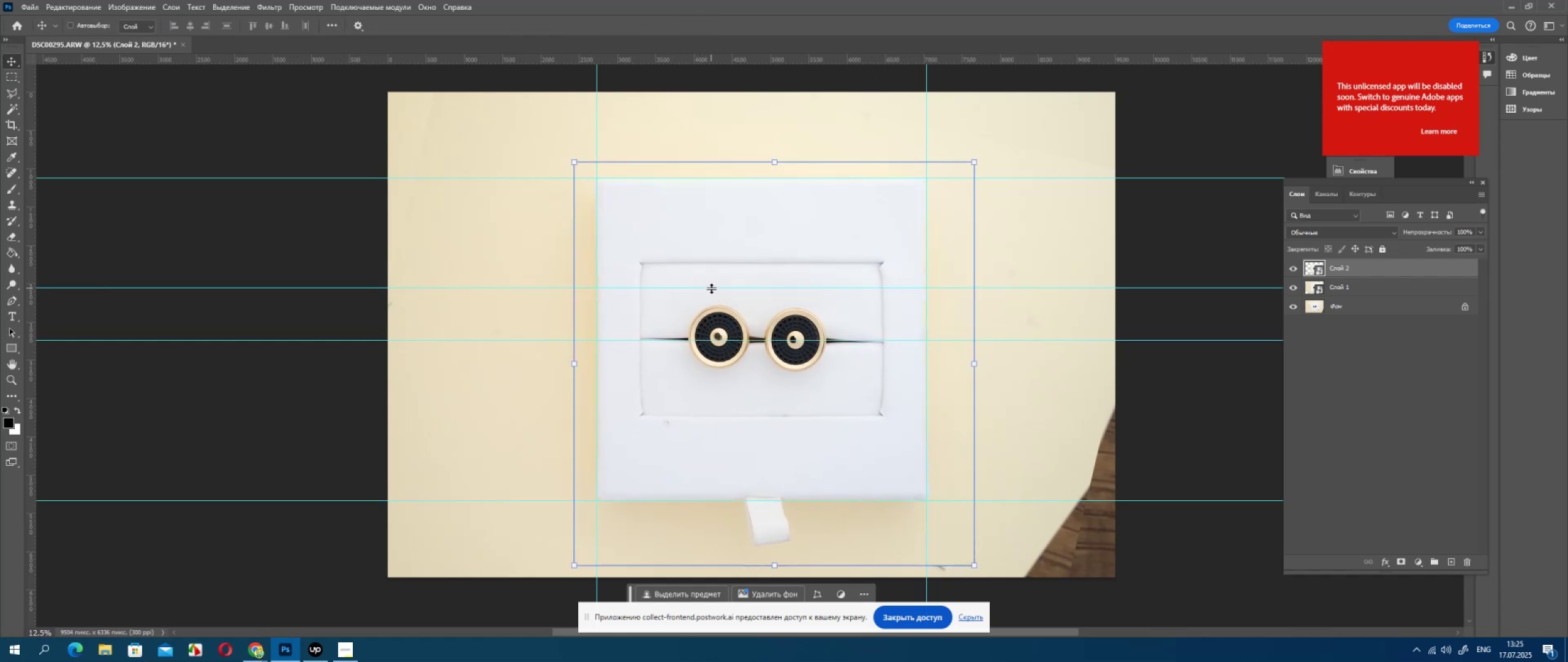 
left_click([712, 287])
 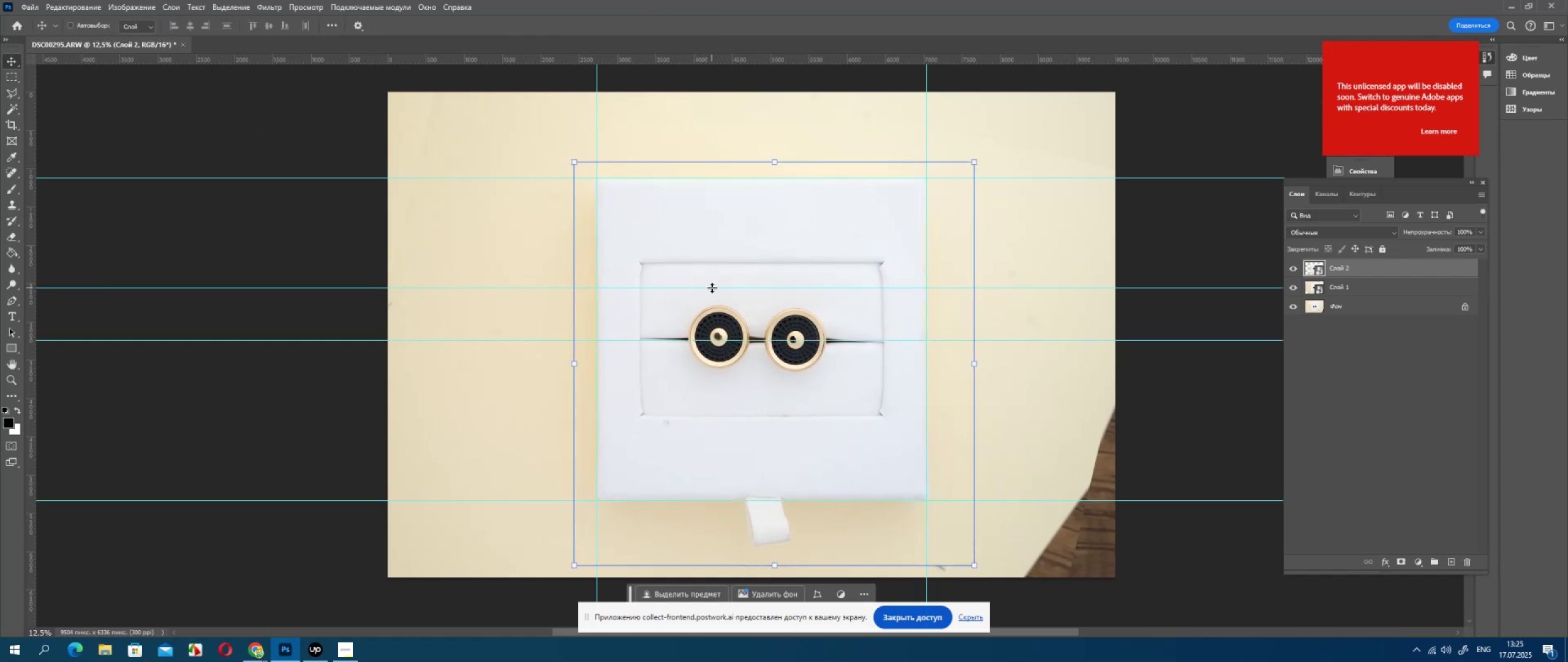 
left_click_drag(start_coordinate=[712, 287], to_coordinate=[714, 283])
 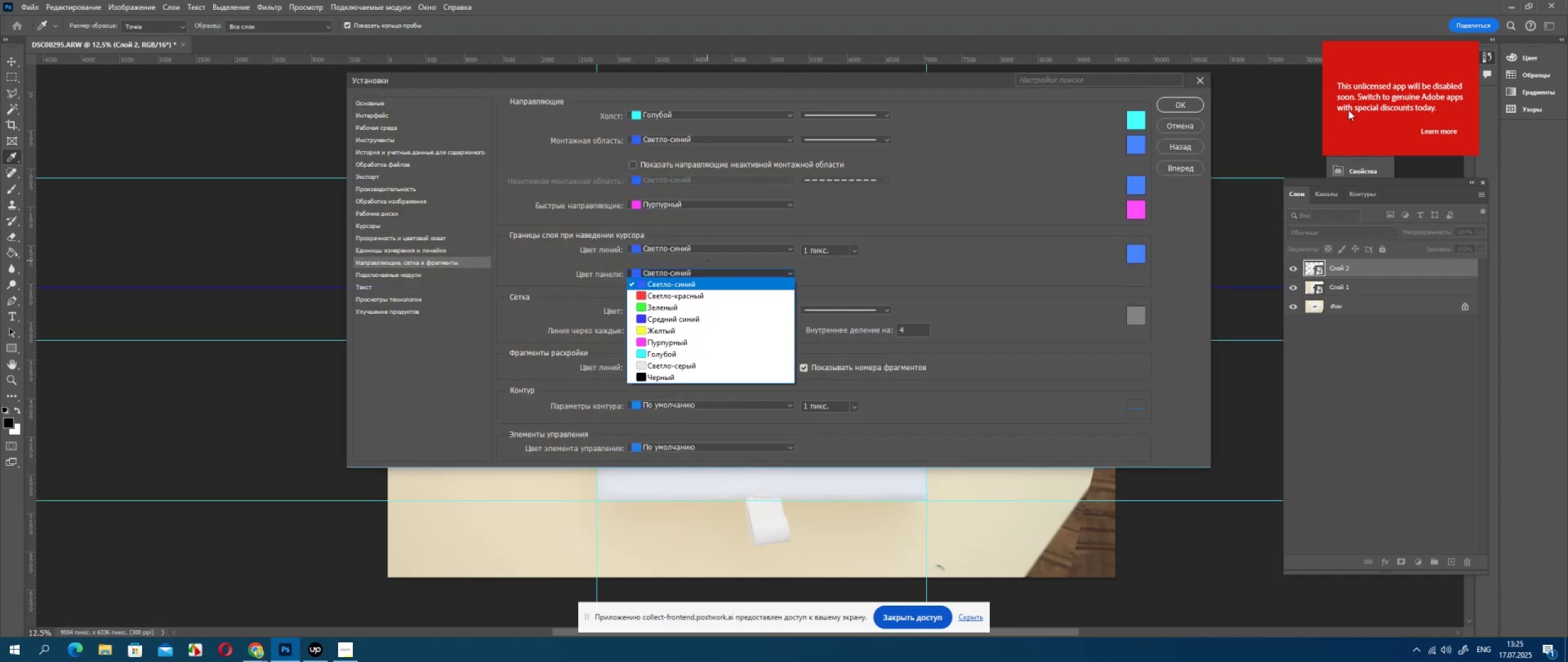 
left_click([1174, 126])
 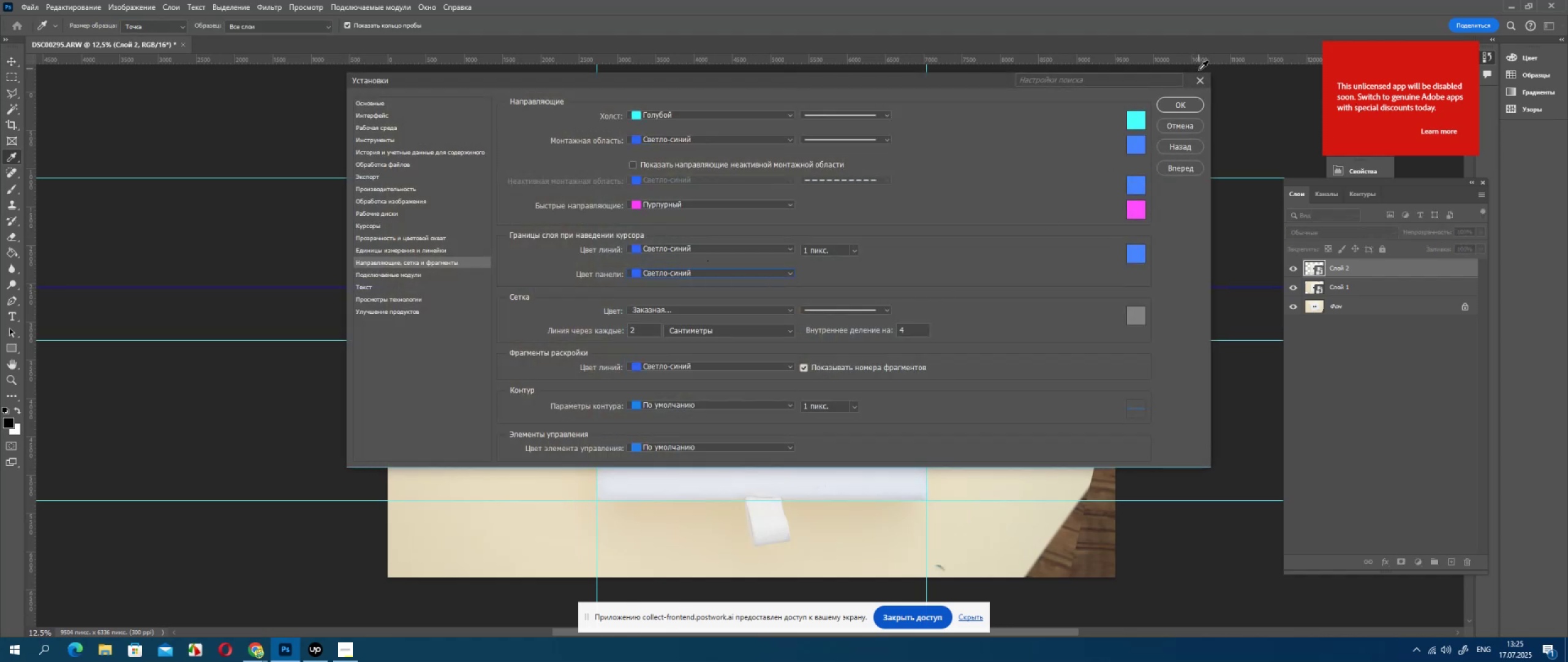 
left_click([1197, 85])
 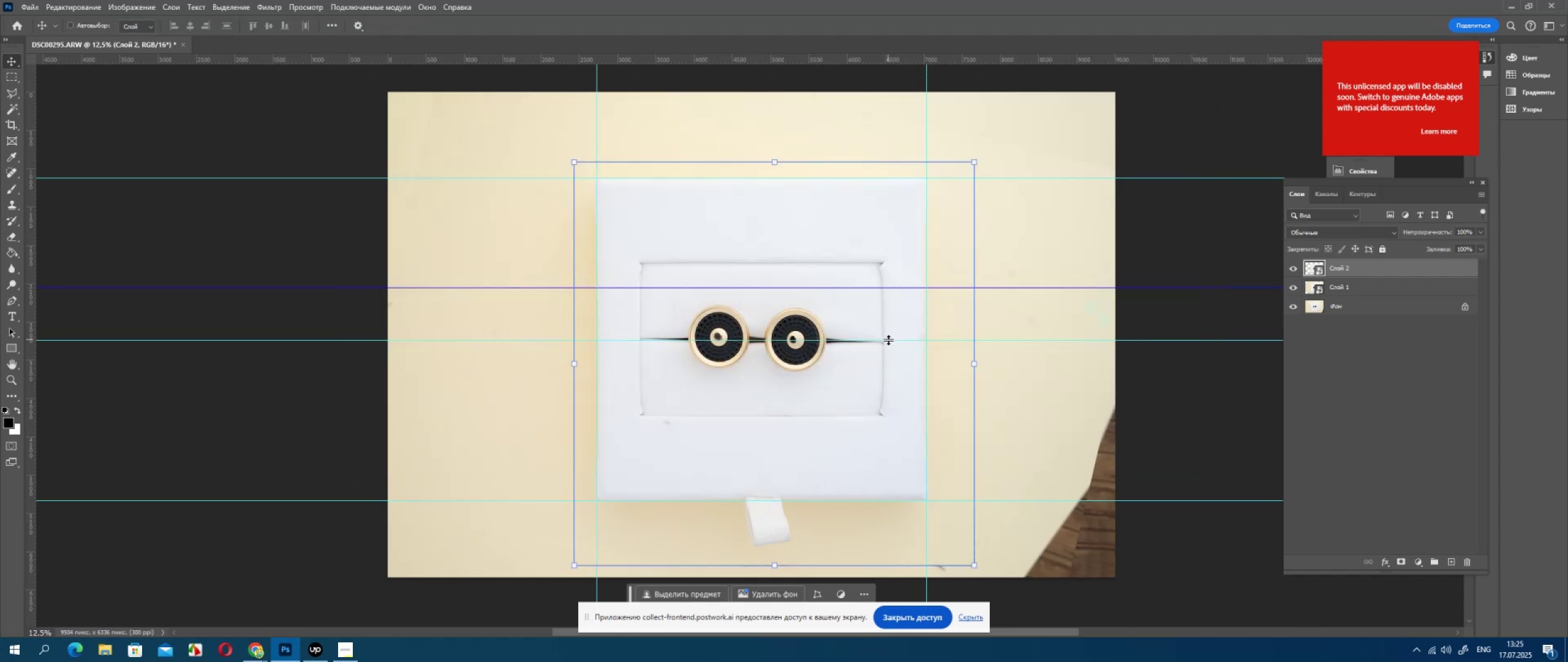 
left_click([889, 341])
 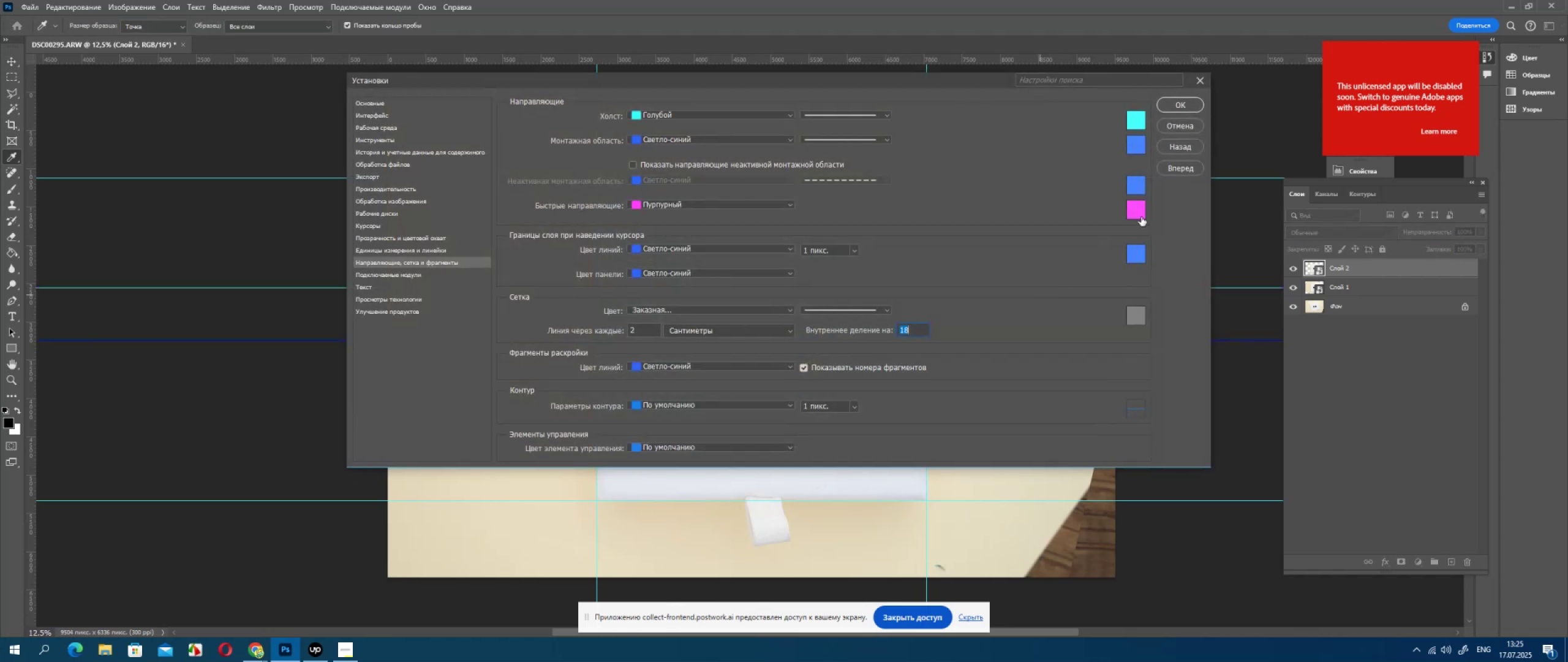 
left_click([1165, 125])
 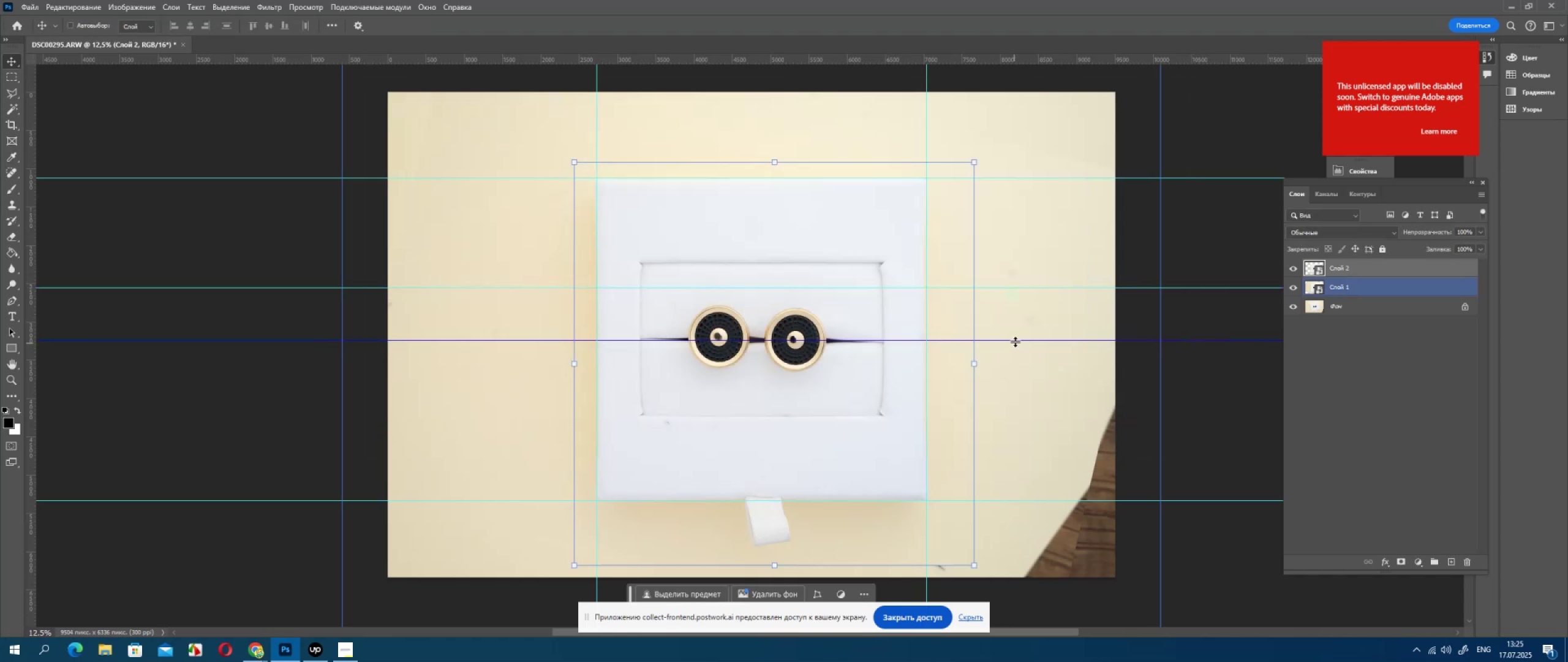 
double_click([1015, 340])
 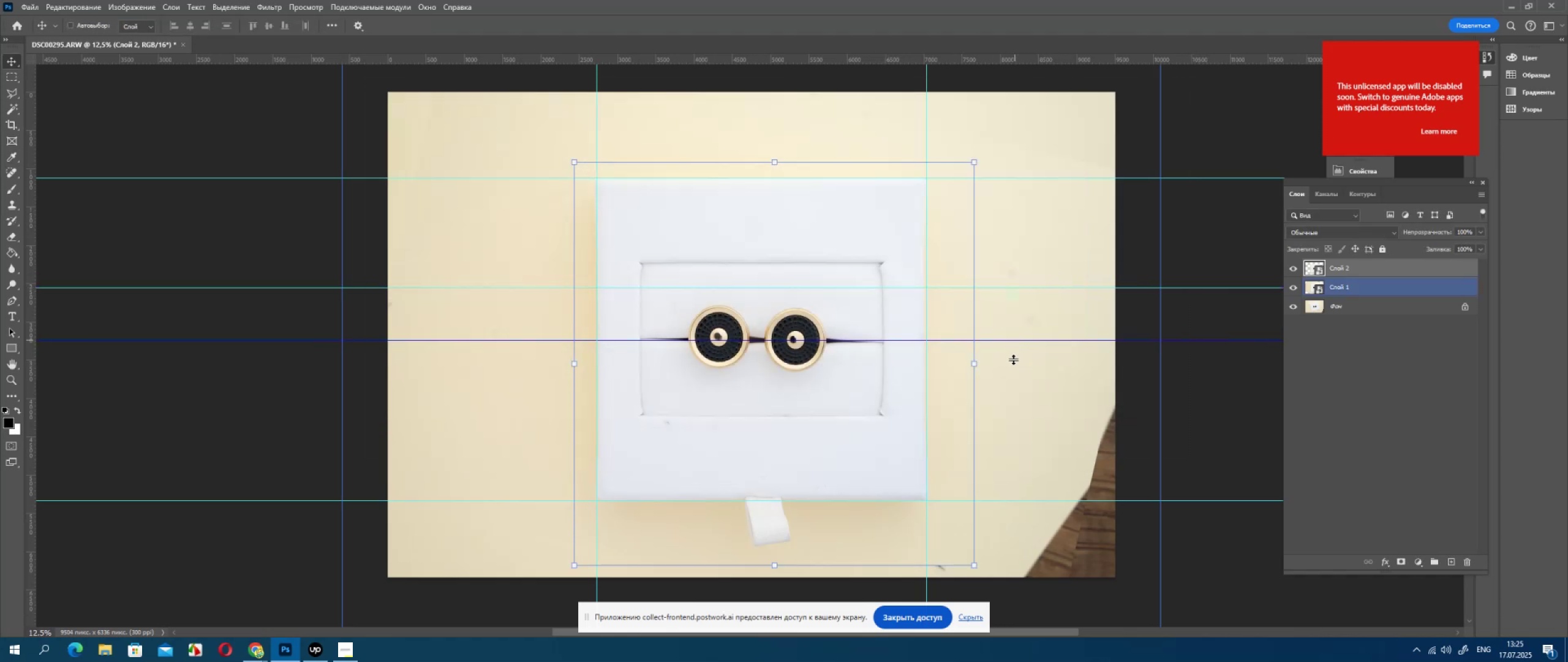 
left_click_drag(start_coordinate=[1012, 365], to_coordinate=[1013, 376])
 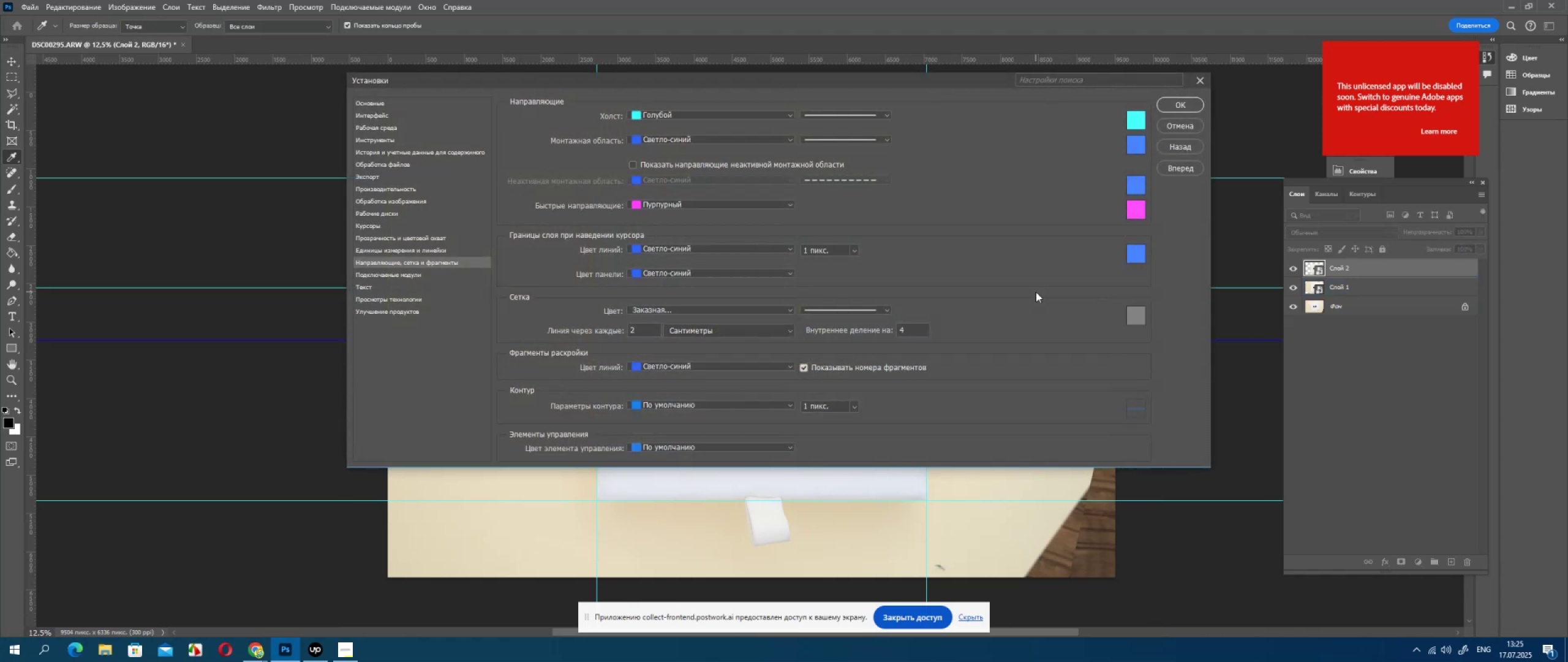 
scroll: coordinate [1036, 292], scroll_direction: up, amount: 1.0
 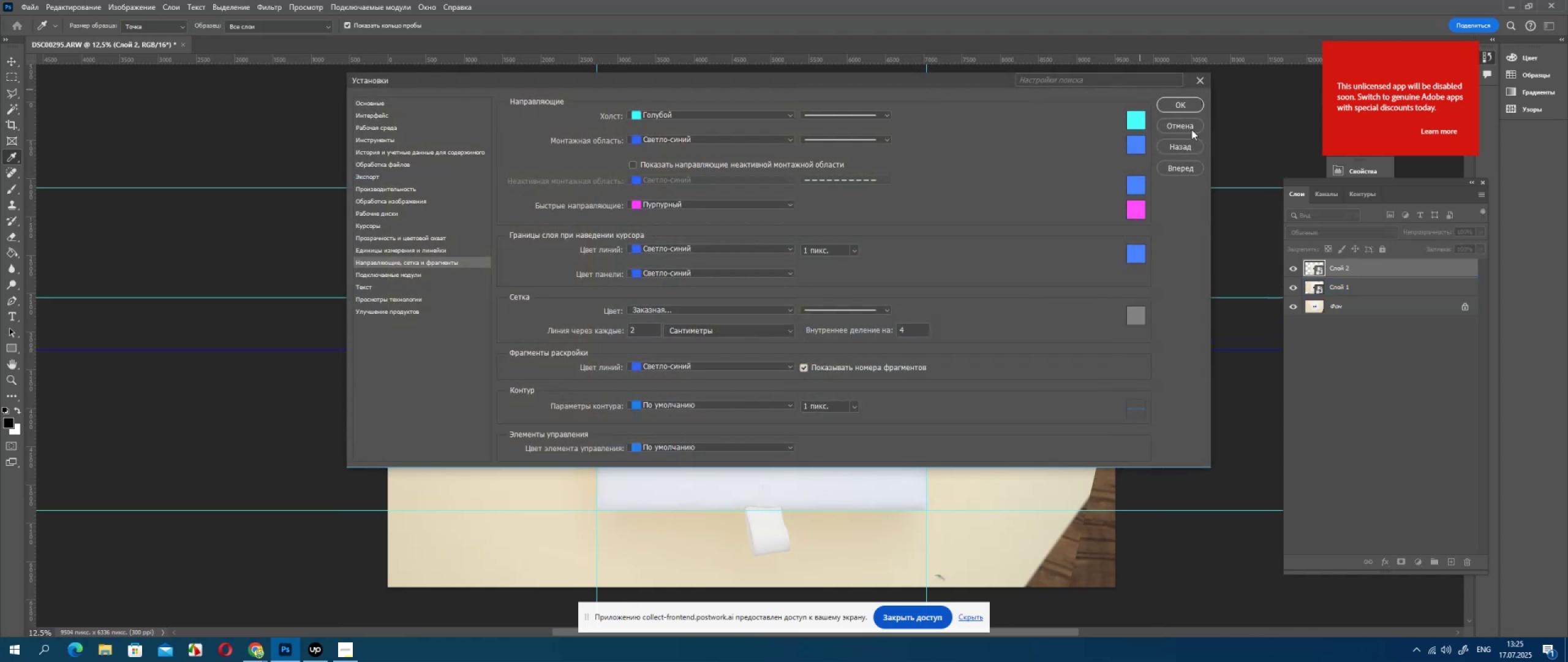 
left_click([1195, 126])
 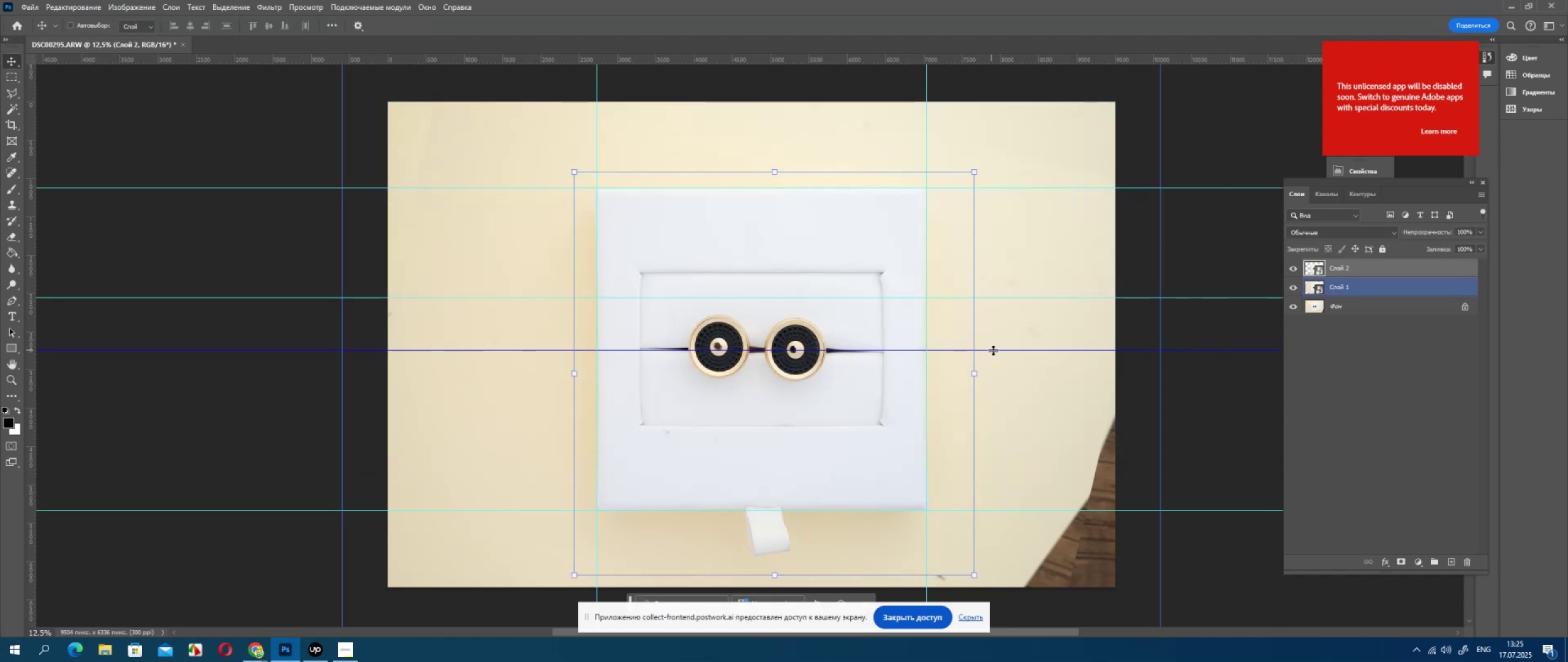 
left_click_drag(start_coordinate=[1002, 351], to_coordinate=[1003, 425])
 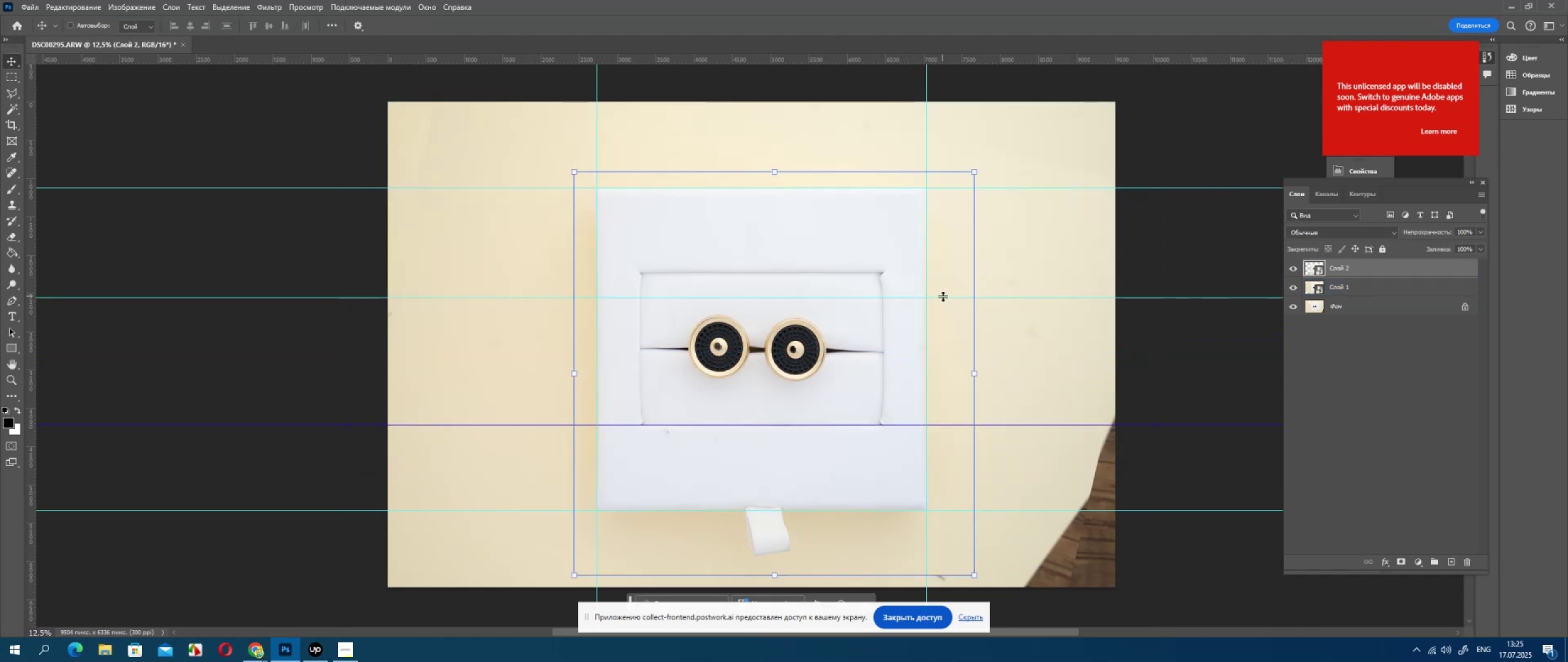 
left_click_drag(start_coordinate=[943, 297], to_coordinate=[946, 272])
 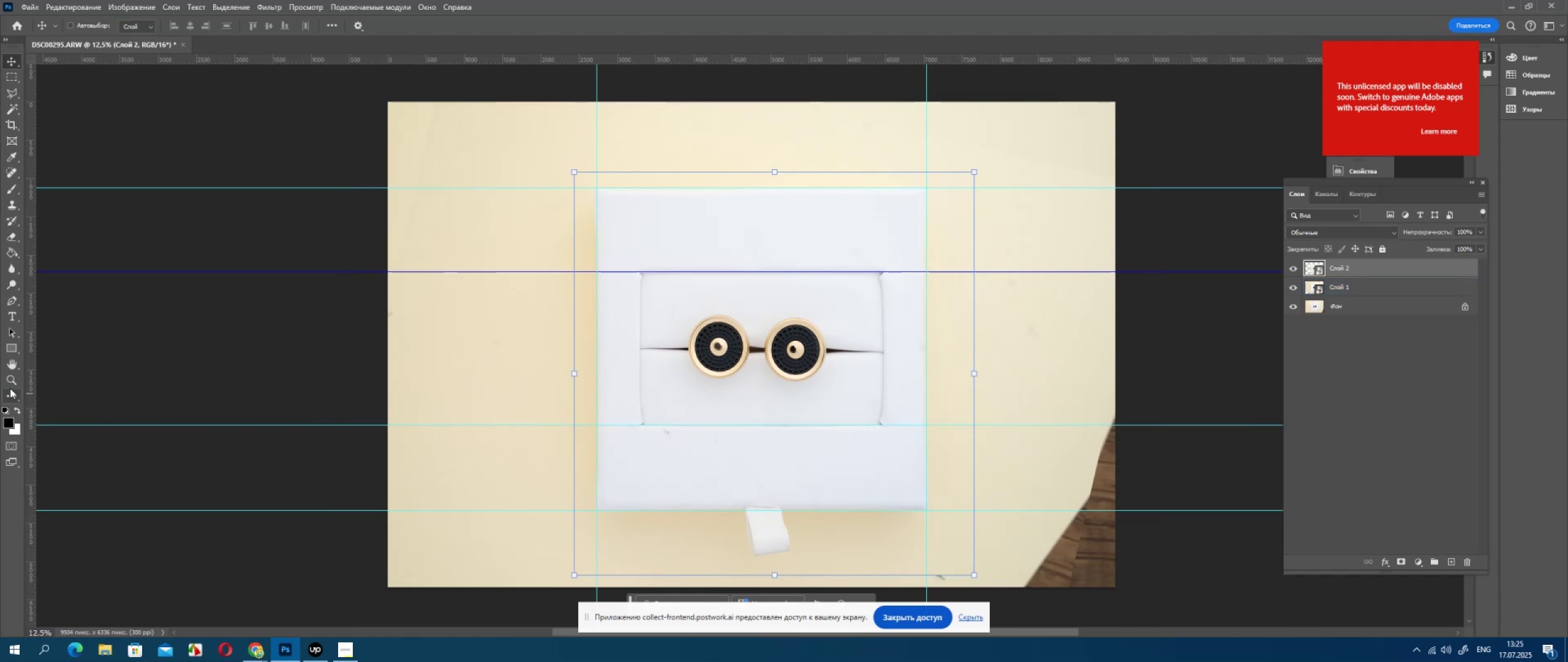 
left_click_drag(start_coordinate=[29, 380], to_coordinate=[639, 379])
 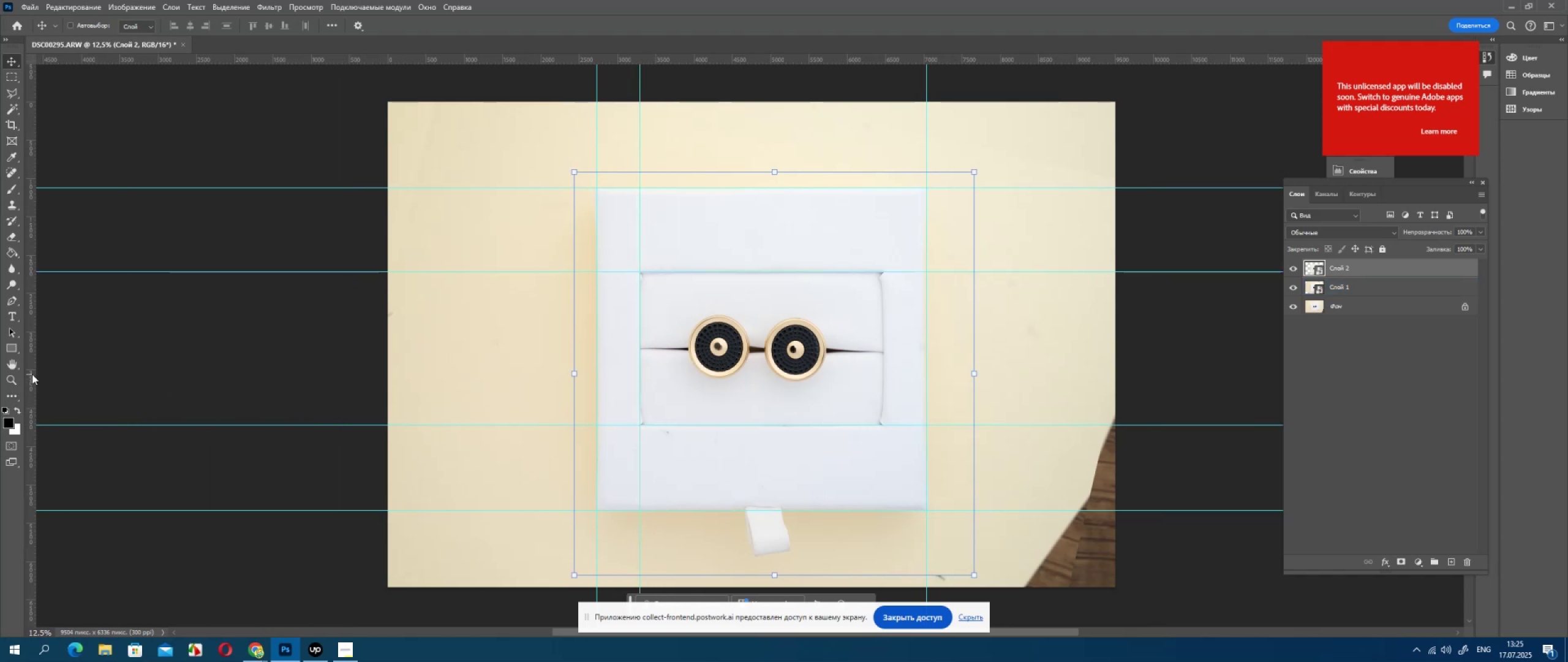 
left_click_drag(start_coordinate=[32, 374], to_coordinate=[884, 367])
 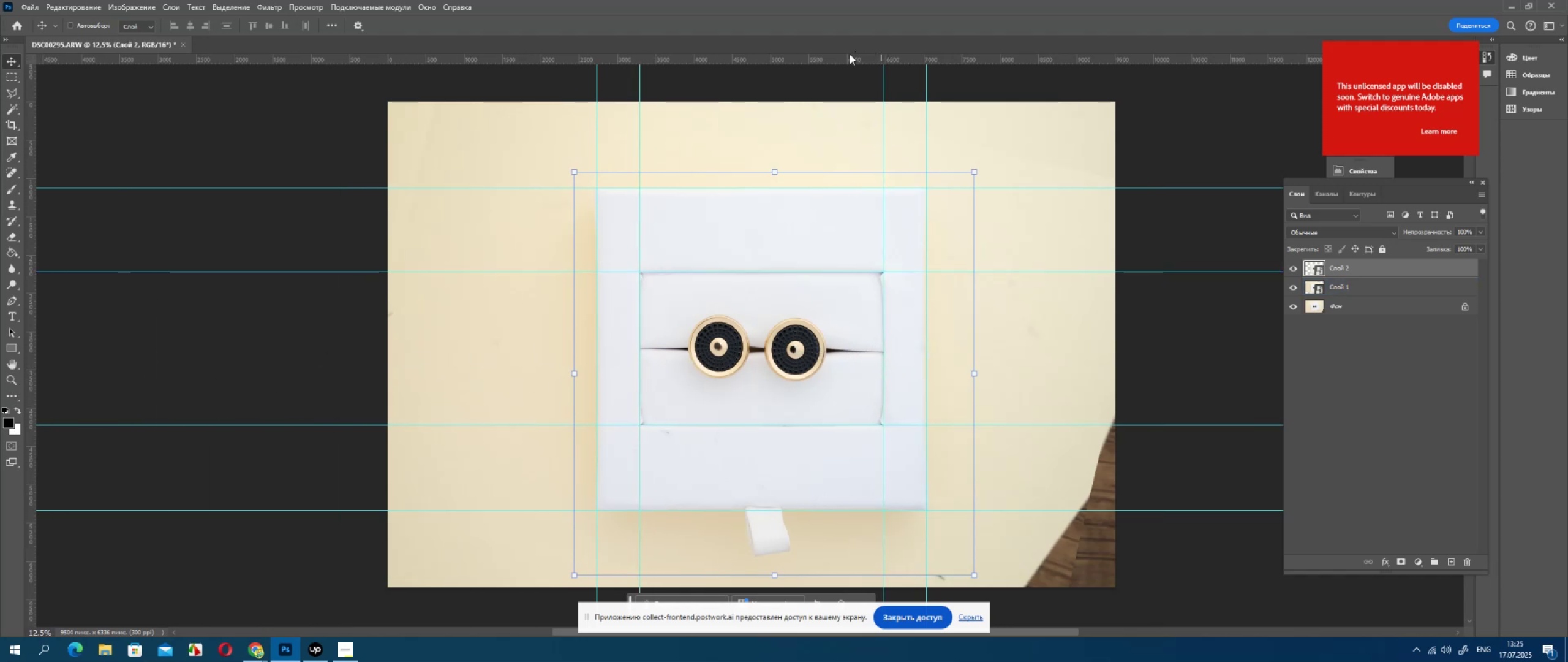 
left_click_drag(start_coordinate=[848, 55], to_coordinate=[872, 349])
 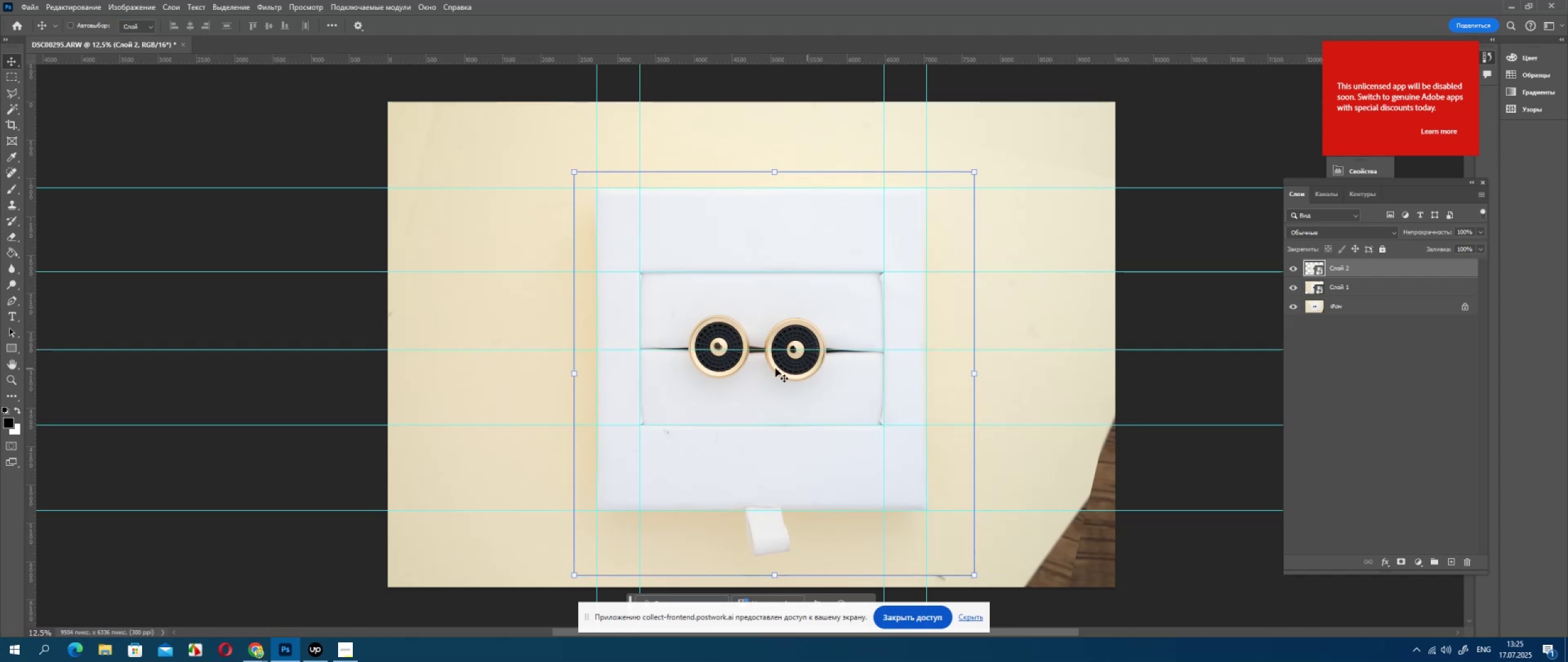 
hold_key(key=AltLeft, duration=1.02)
scroll: coordinate [775, 368], scroll_direction: up, amount: 10.0
 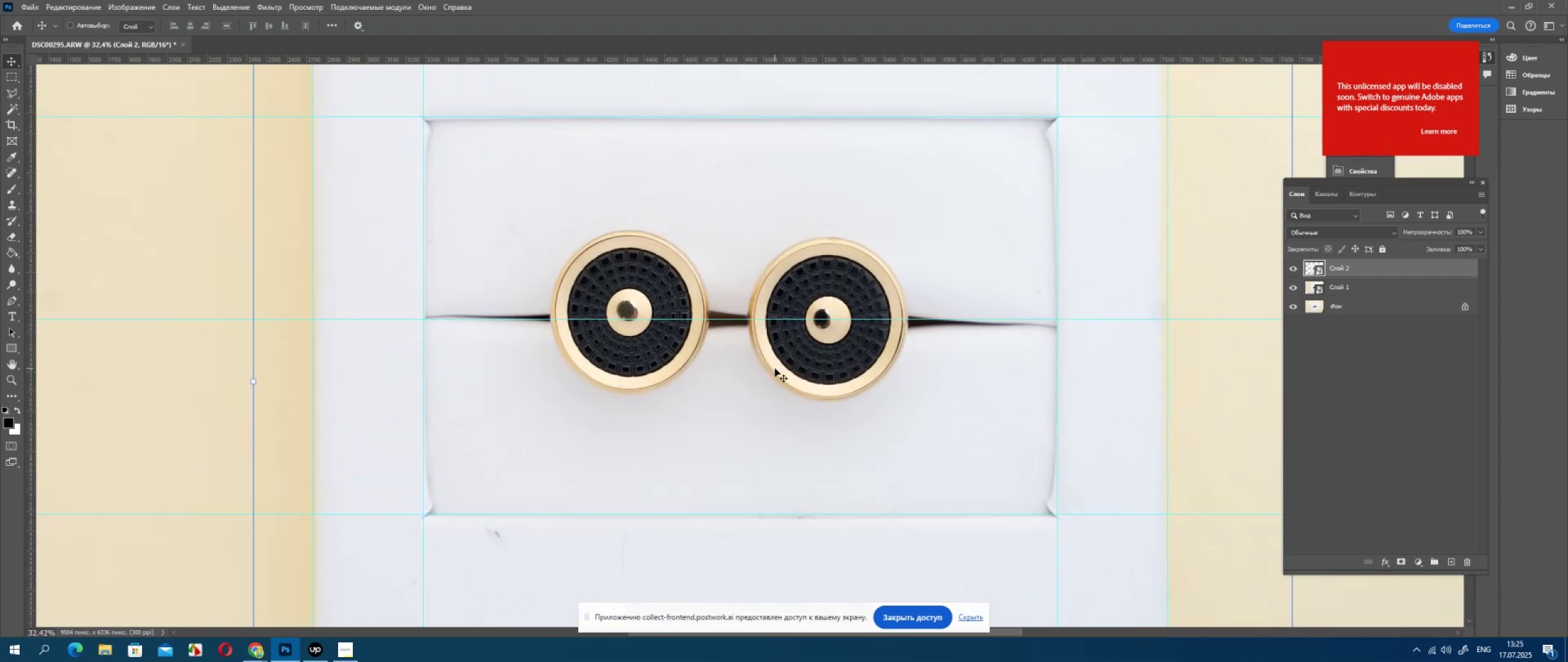 
key(Control+H)
 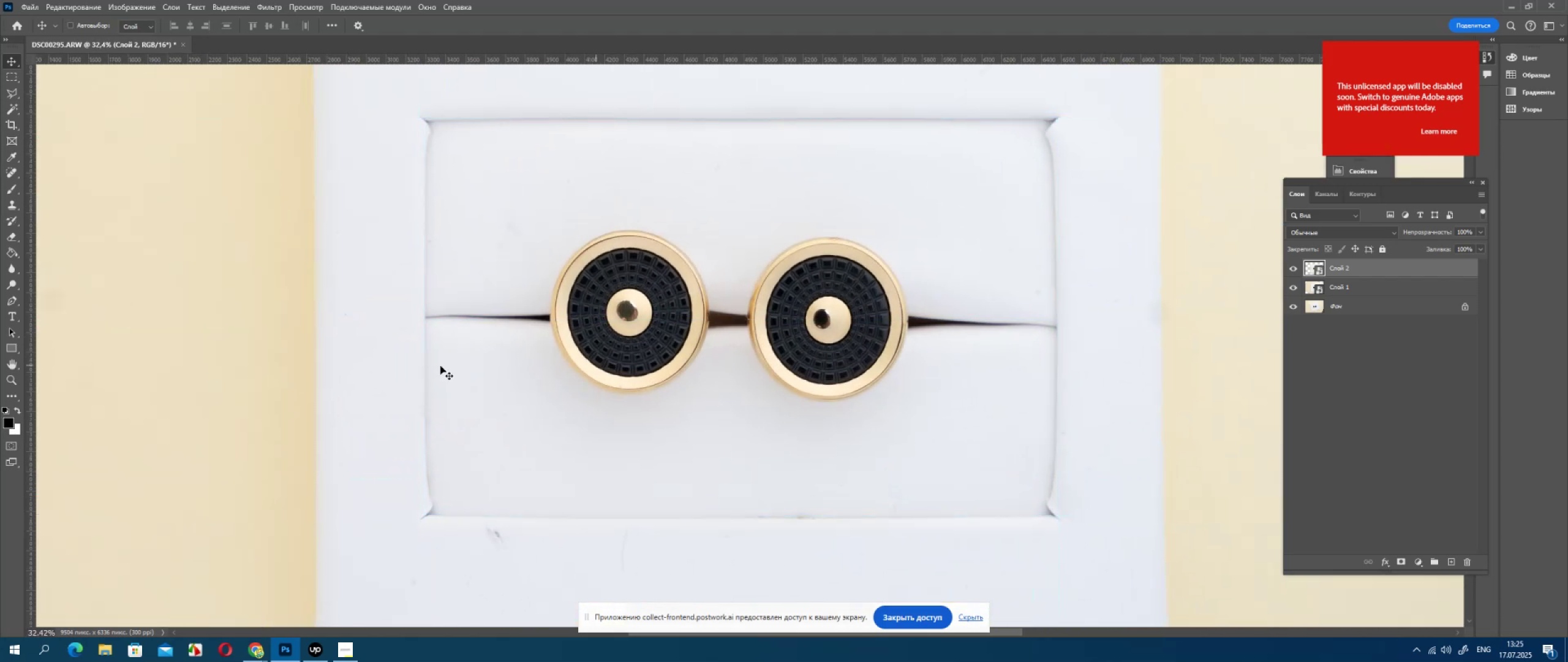 
key(Alt+AltLeft)
 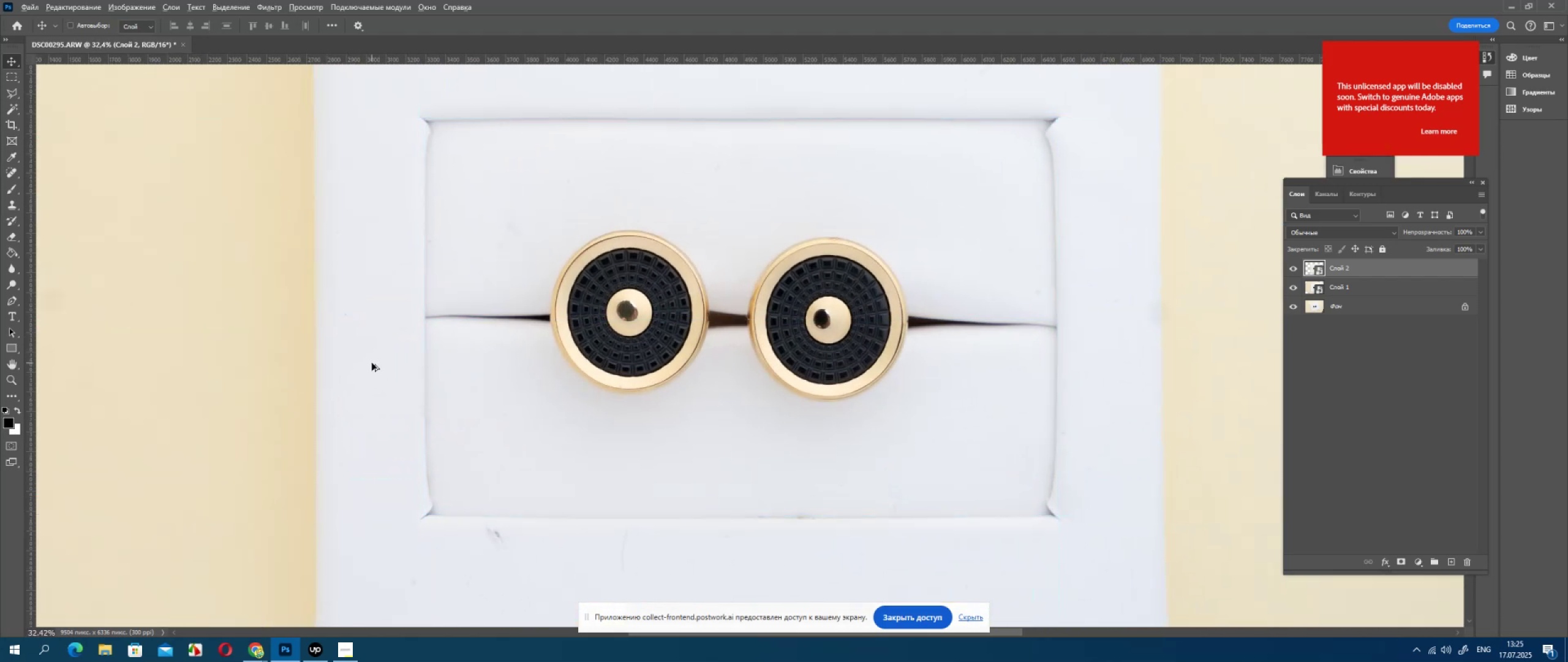 
scroll: coordinate [371, 362], scroll_direction: down, amount: 3.0
 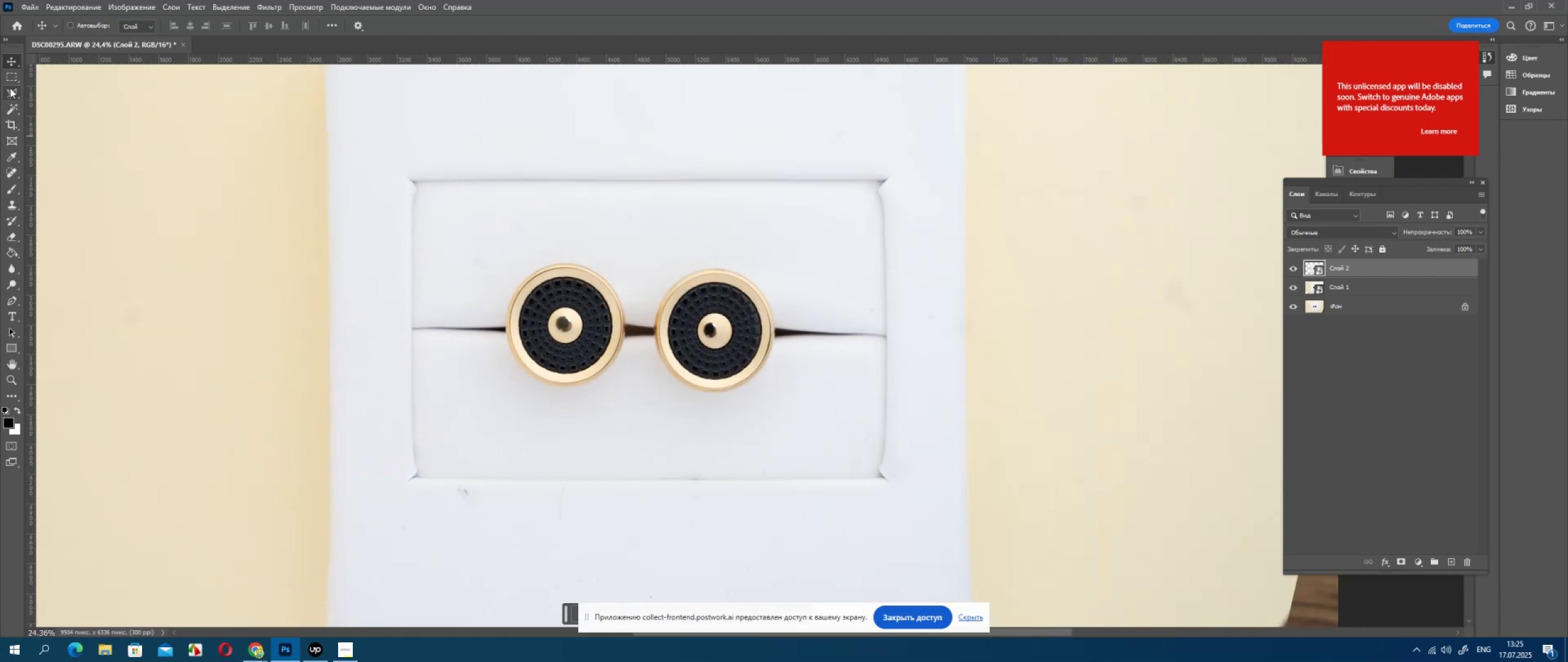 
left_click([12, 82])
 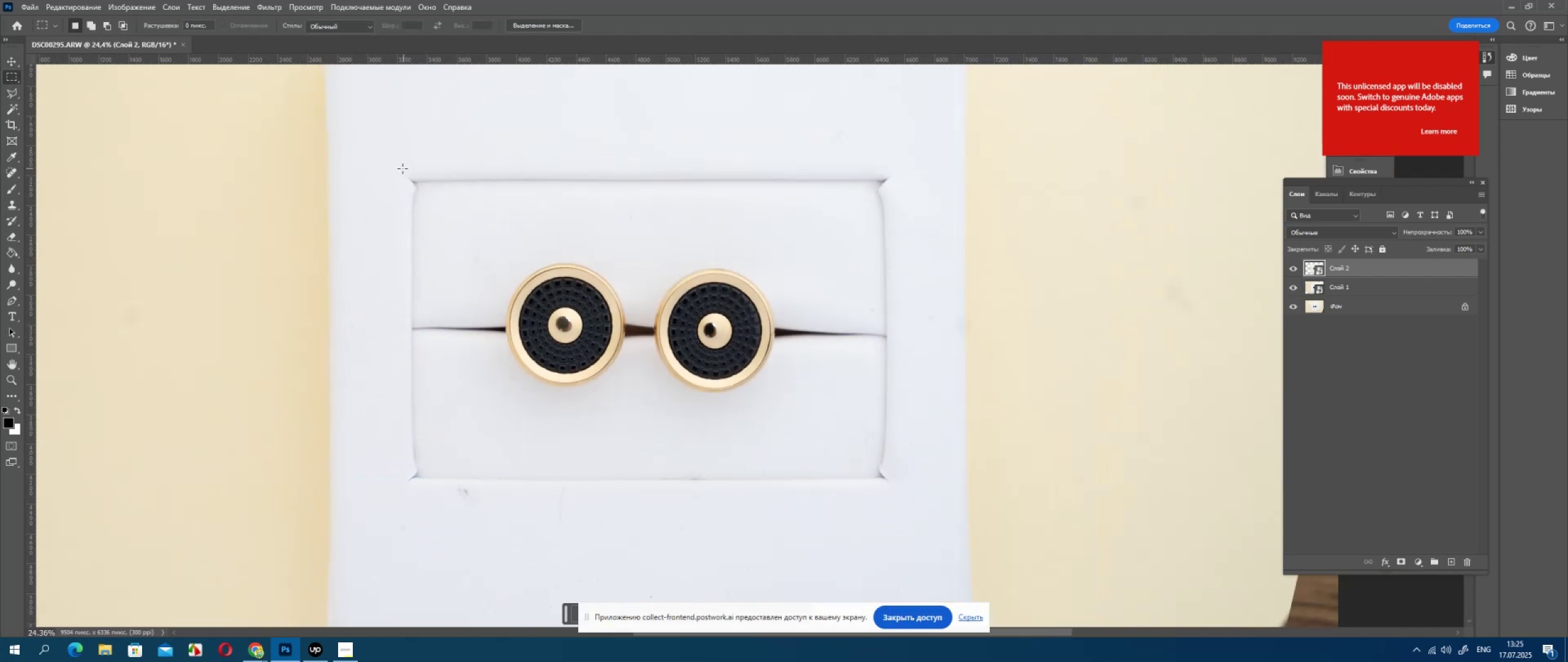 
left_click_drag(start_coordinate=[383, 157], to_coordinate=[643, 571])
 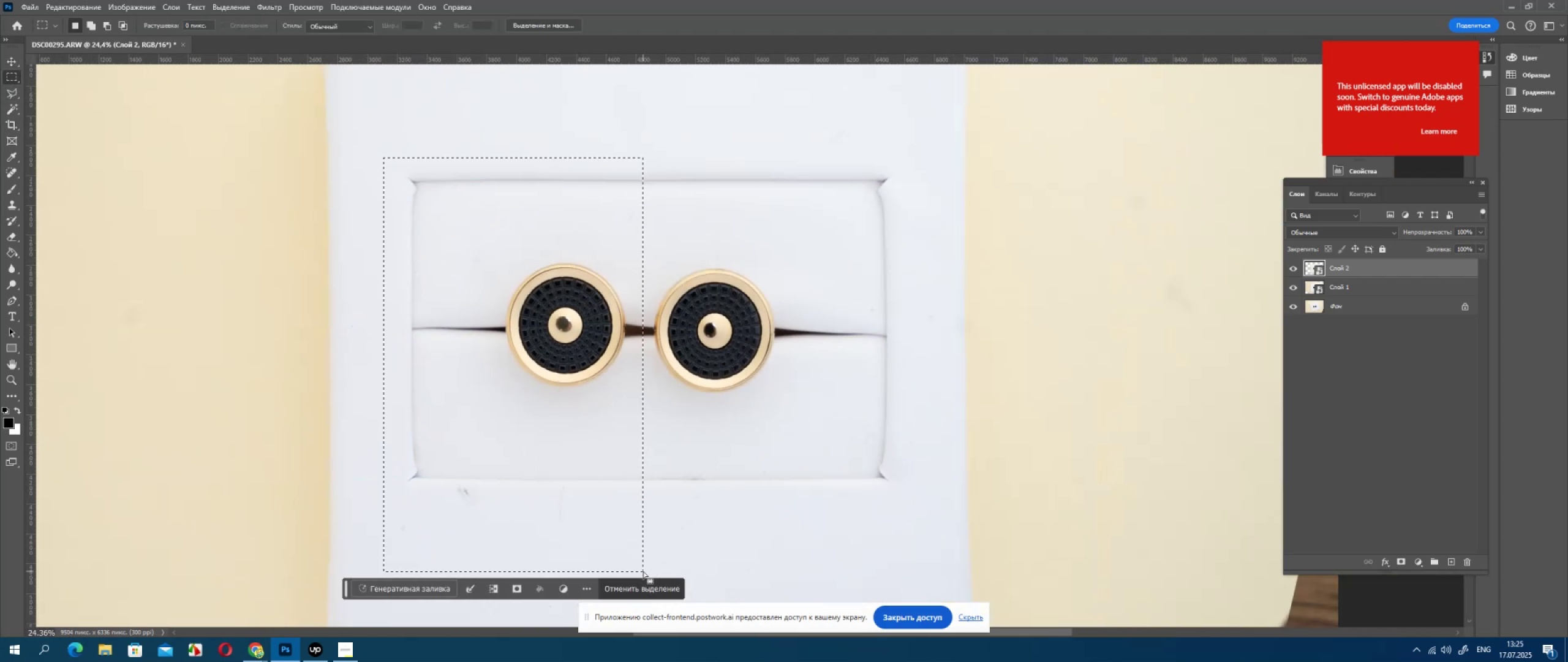 
key(Control+J)
 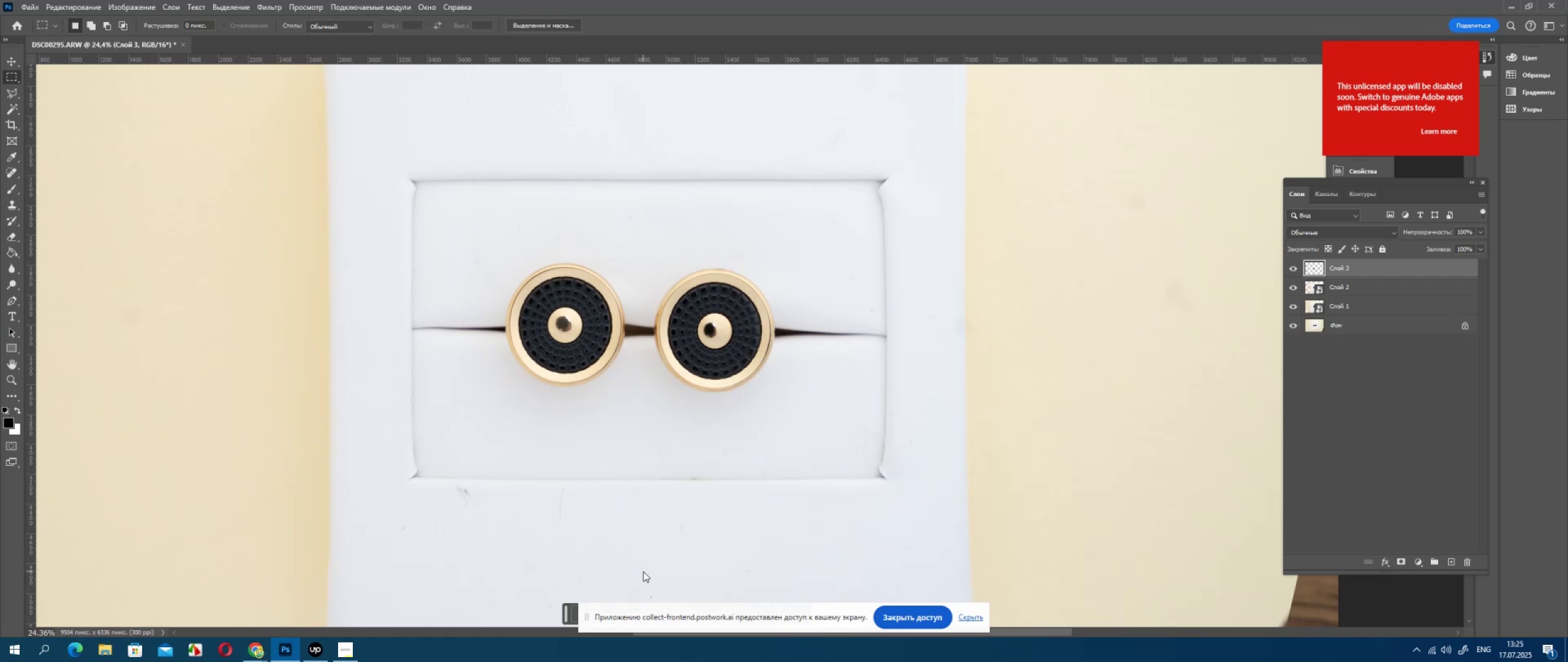 
key(Control+T)
 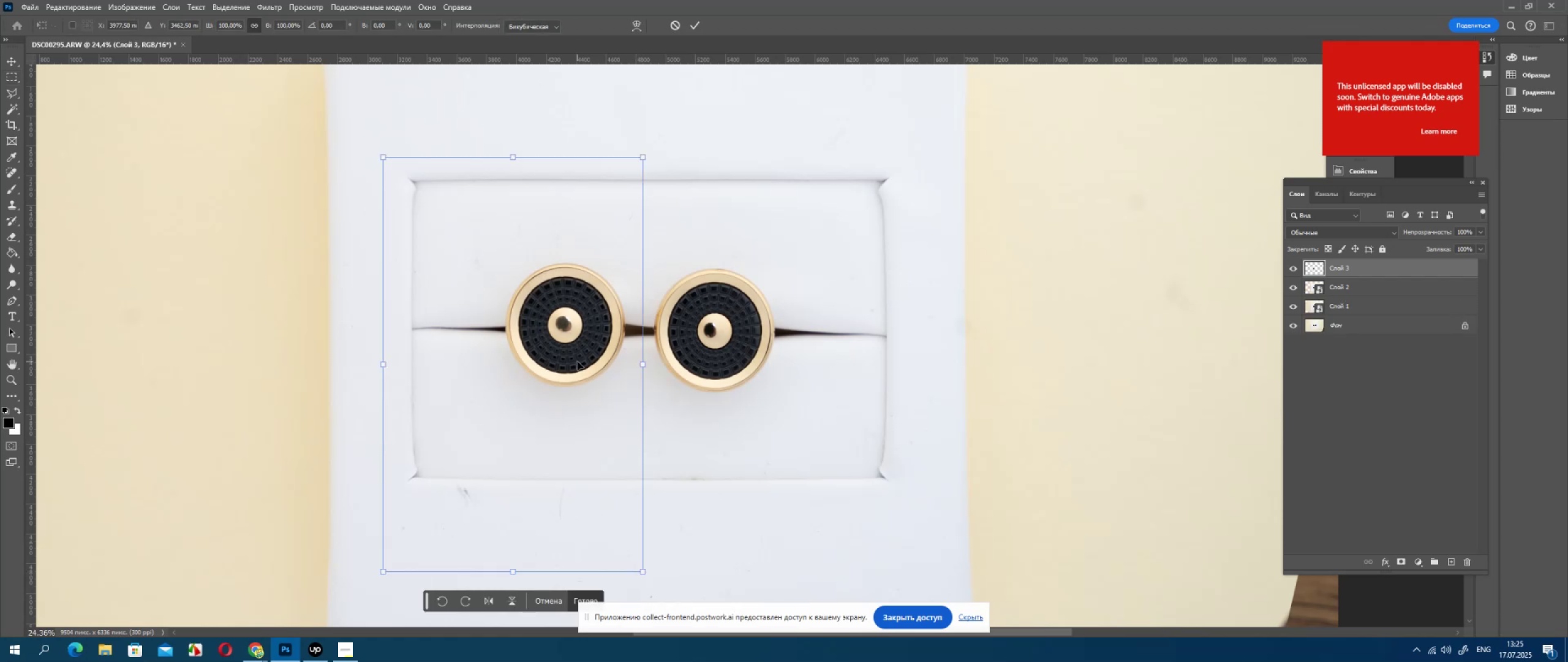 
right_click([578, 362])
 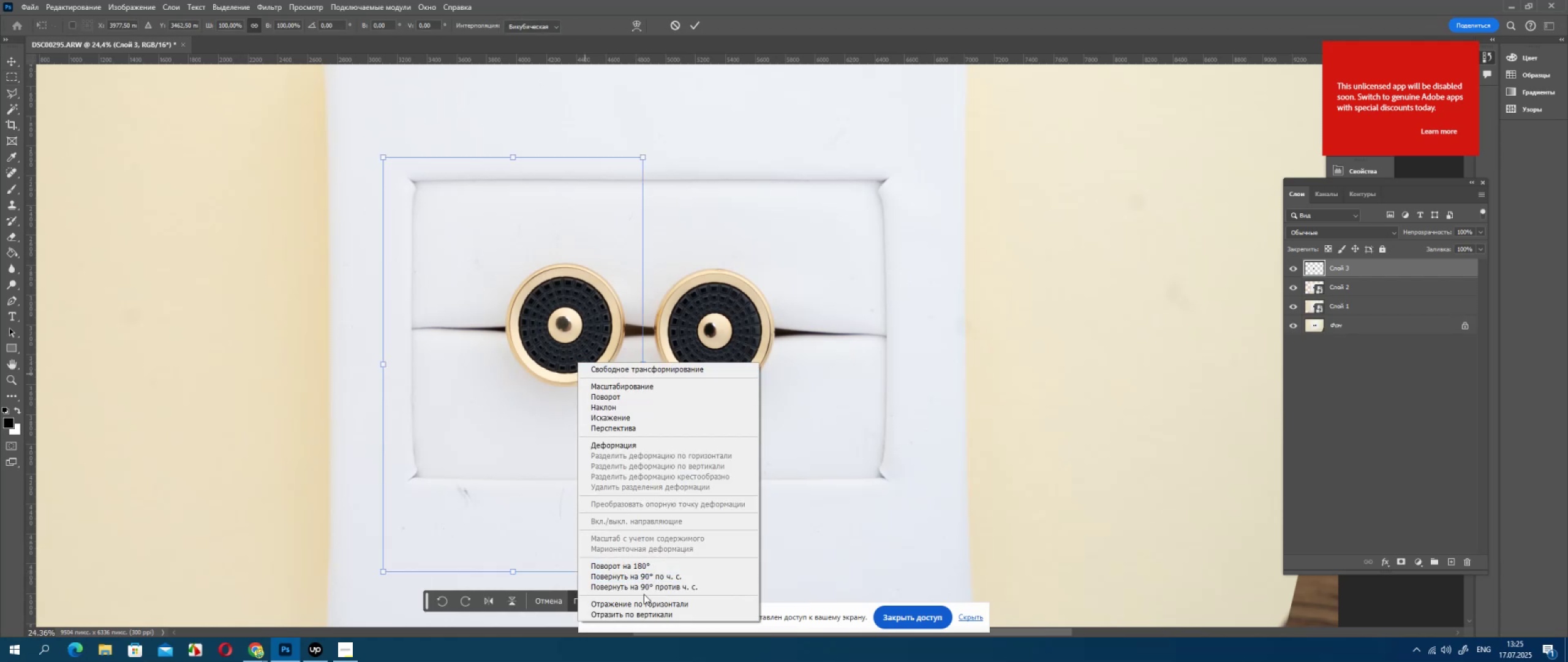 
left_click([644, 600])
 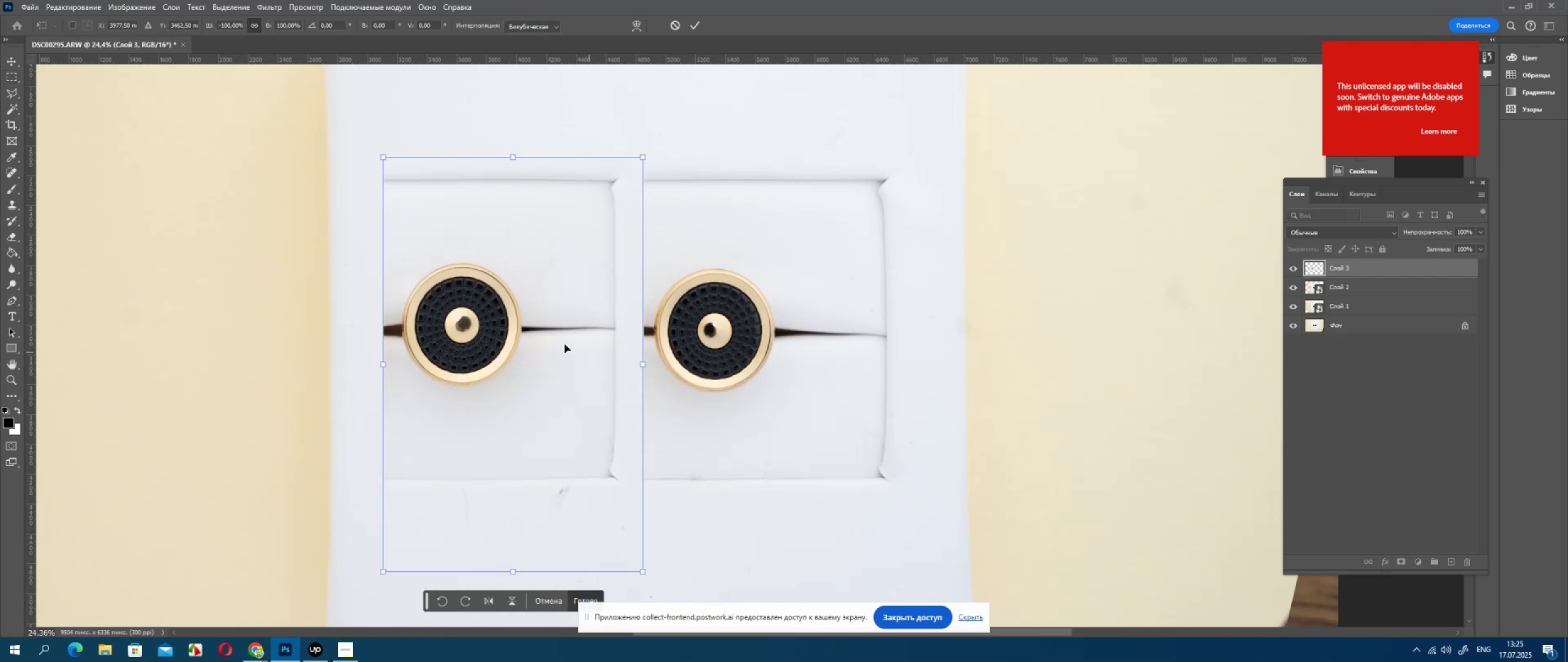 
left_click_drag(start_coordinate=[517, 343], to_coordinate=[783, 343])
 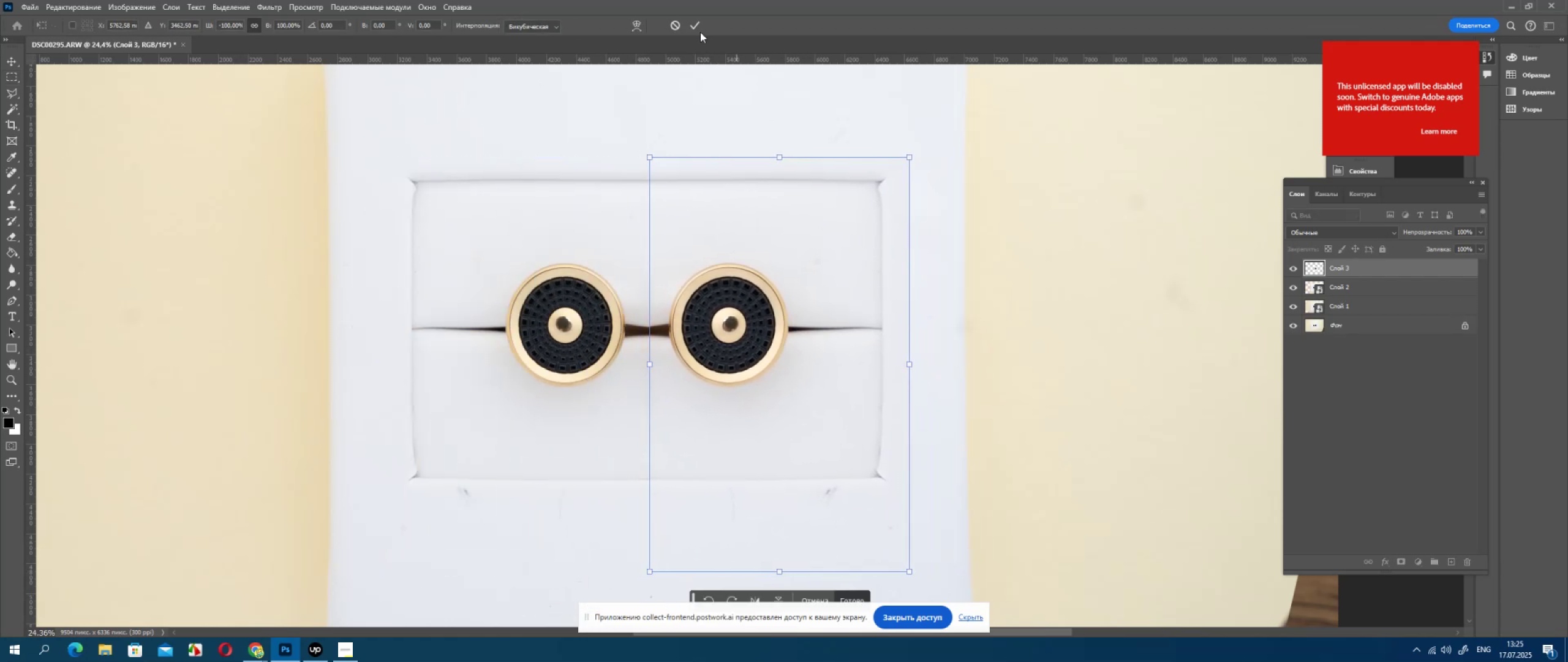 
left_click([699, 28])
 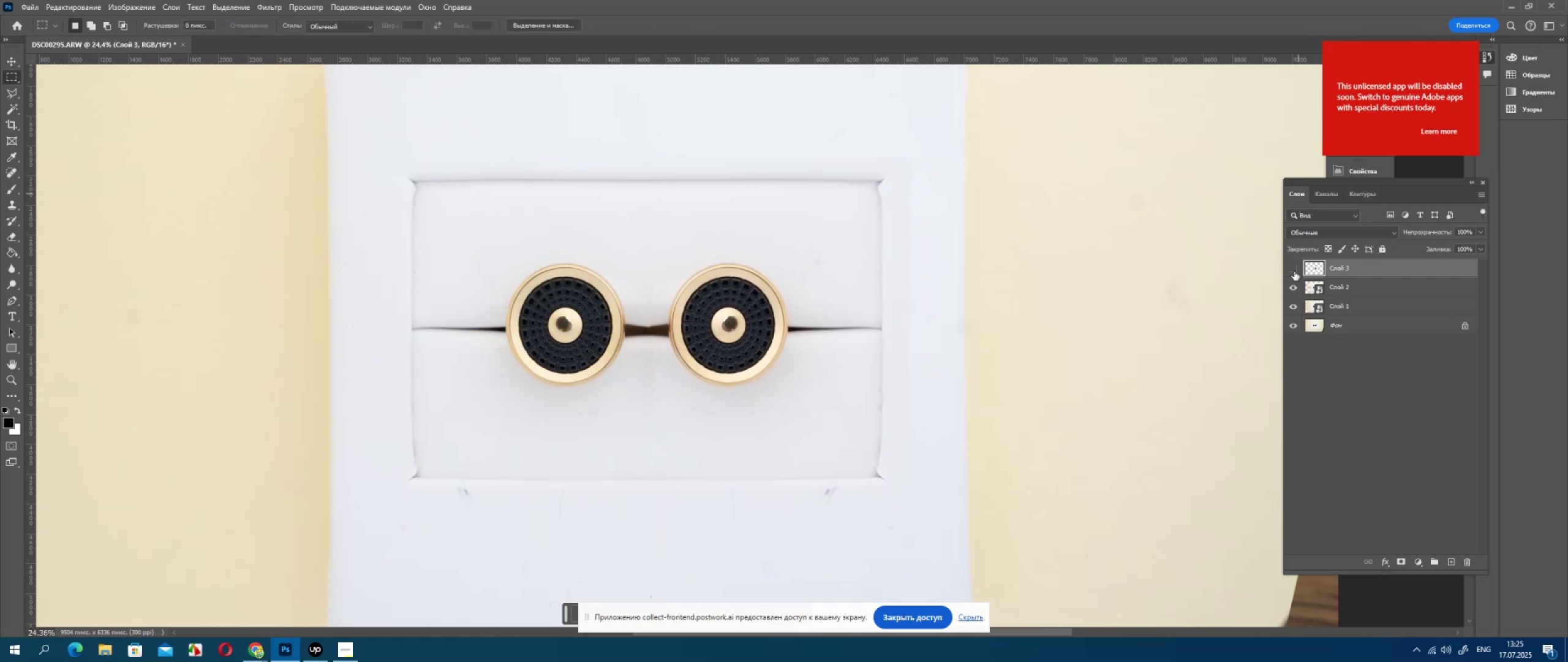 
double_click([1294, 272])
 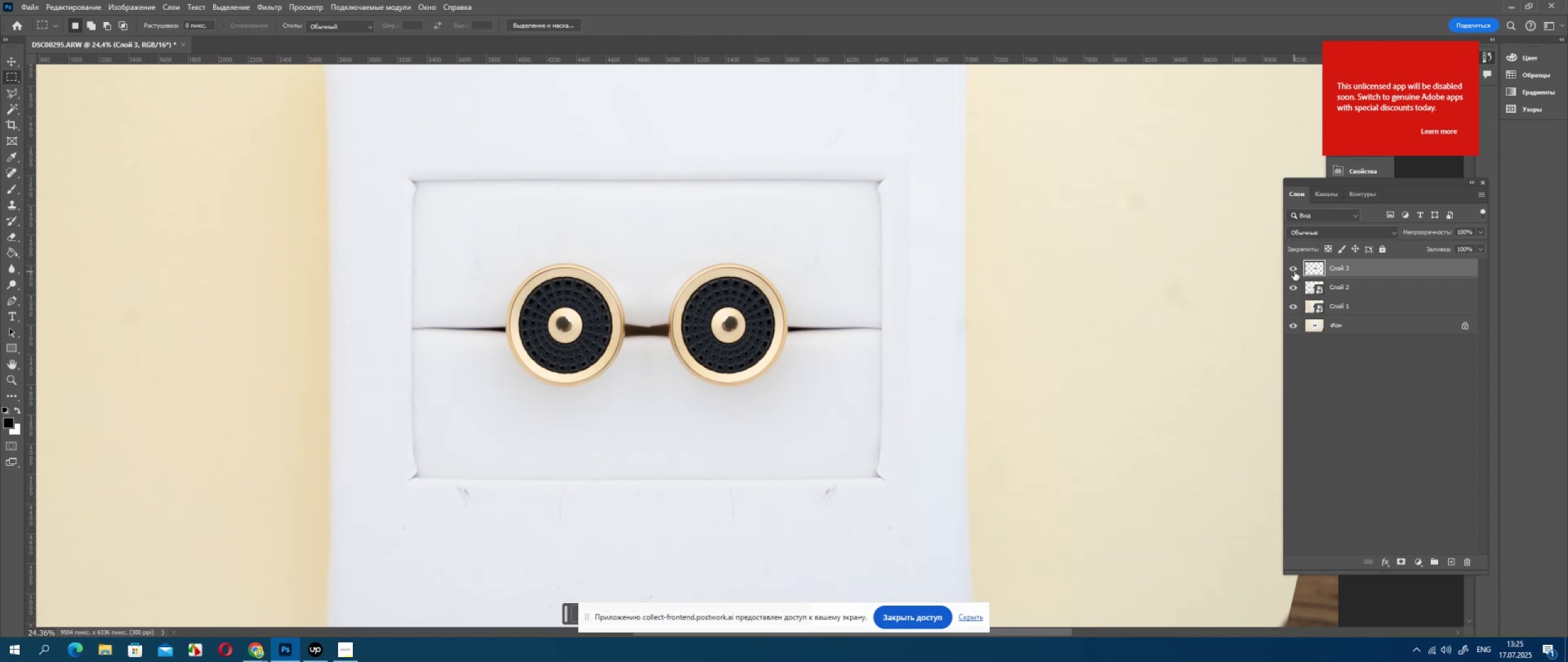 
left_click([1294, 272])
 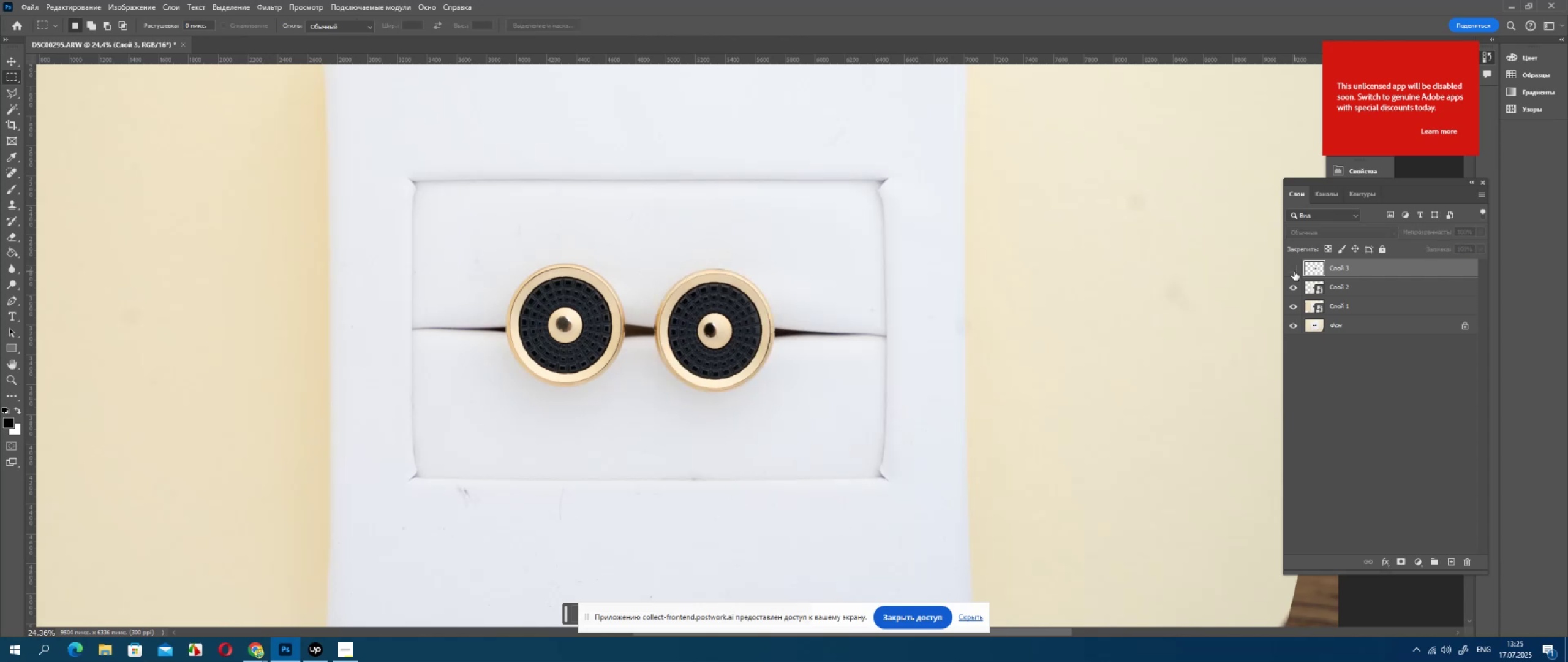 
double_click([1294, 272])
 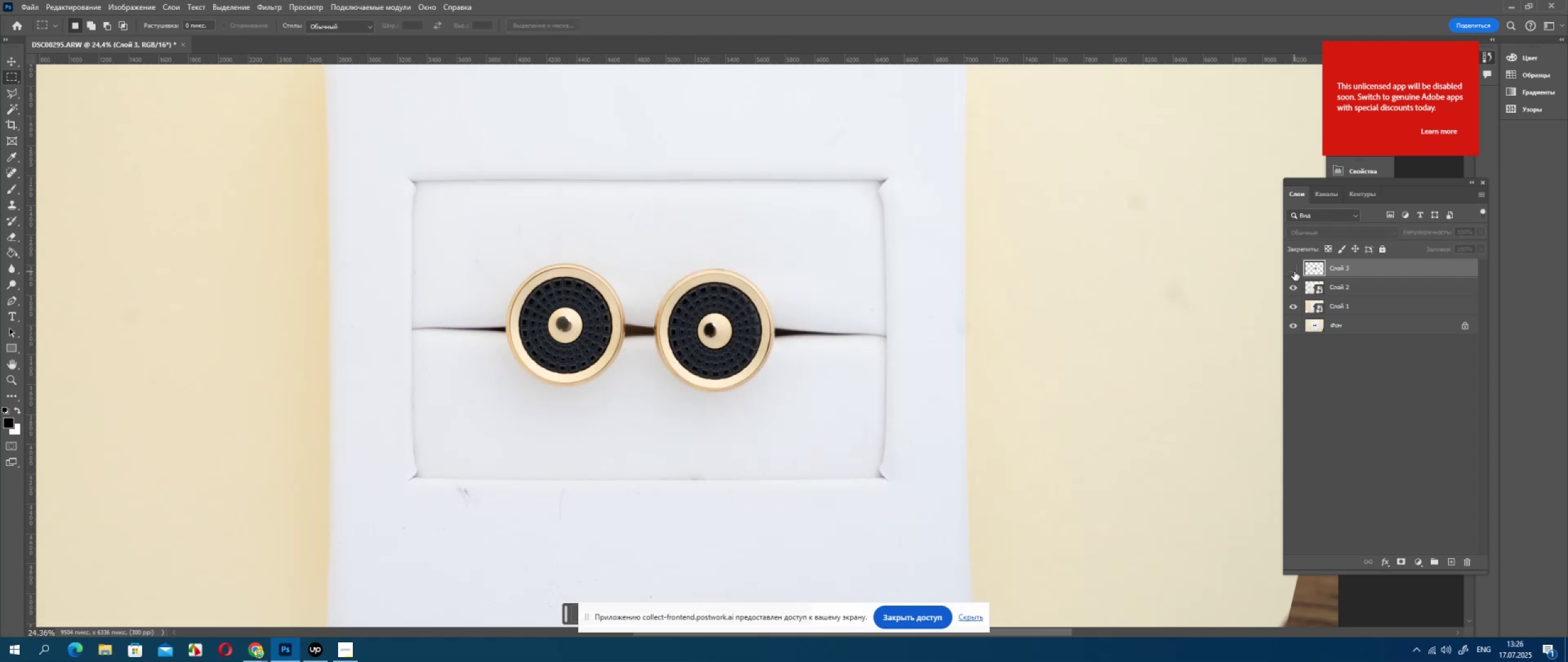 
double_click([1294, 272])
 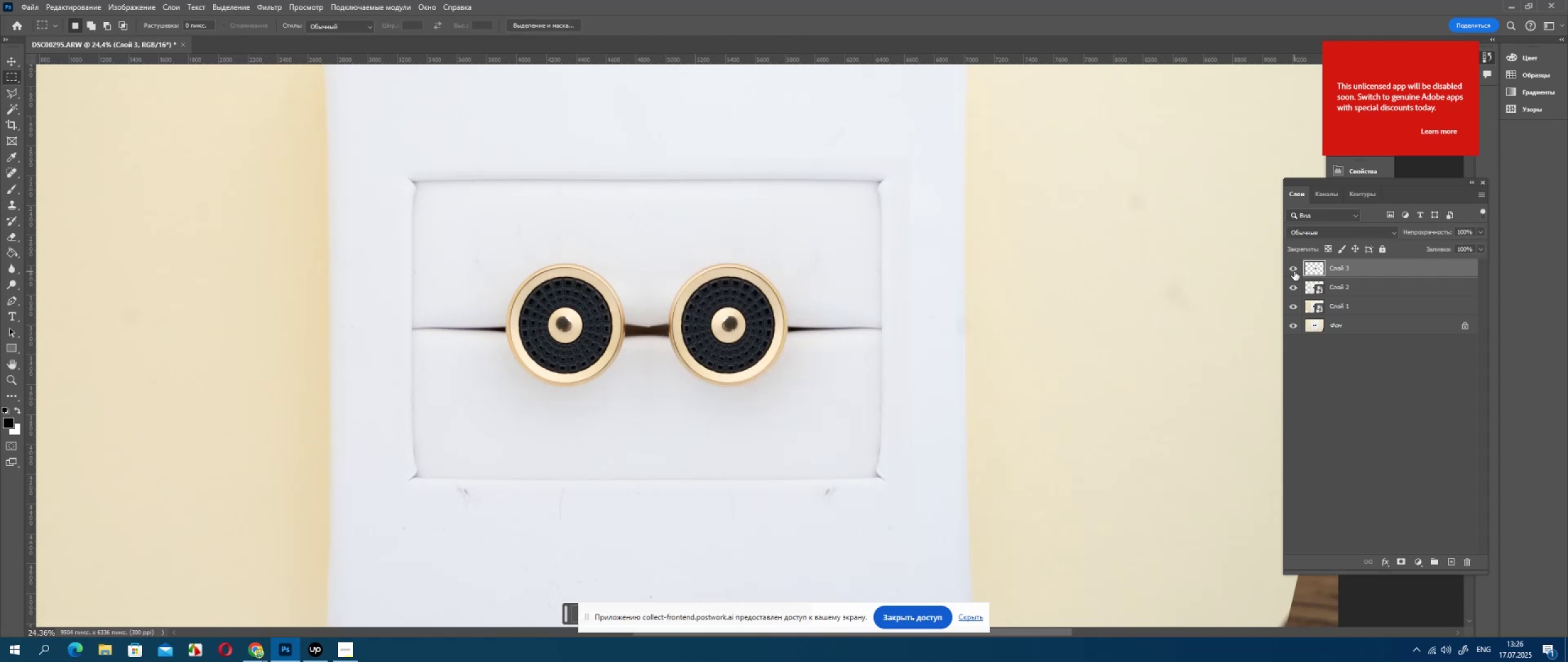 
triple_click([1294, 272])
 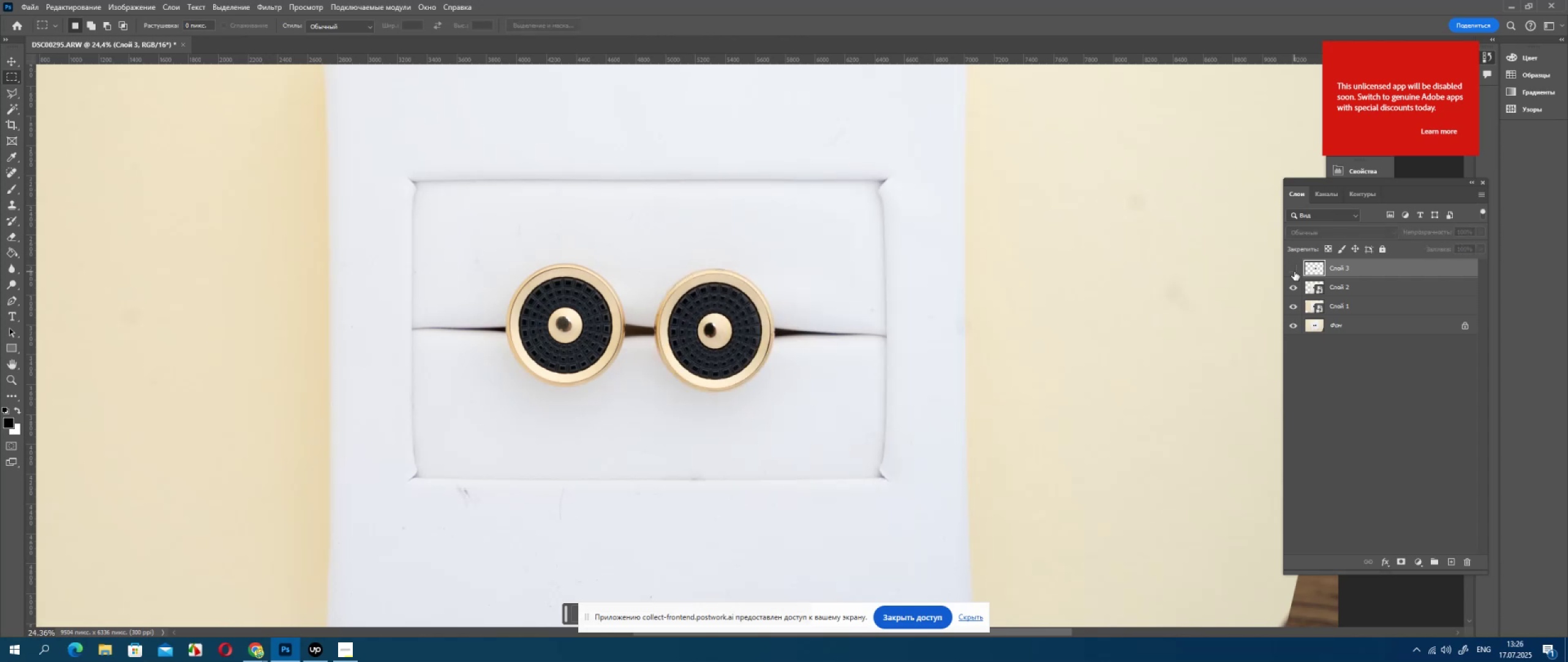 
triple_click([1294, 272])
 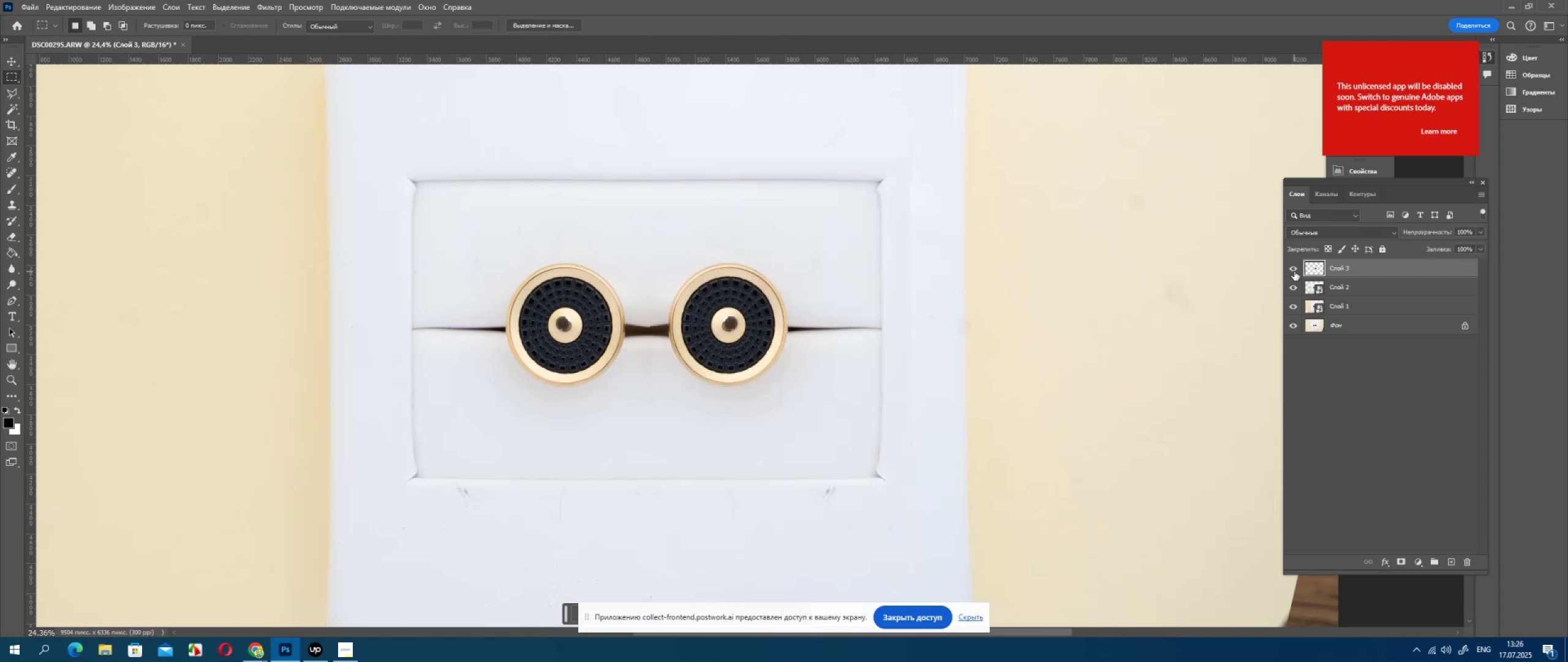 
left_click([1294, 272])
 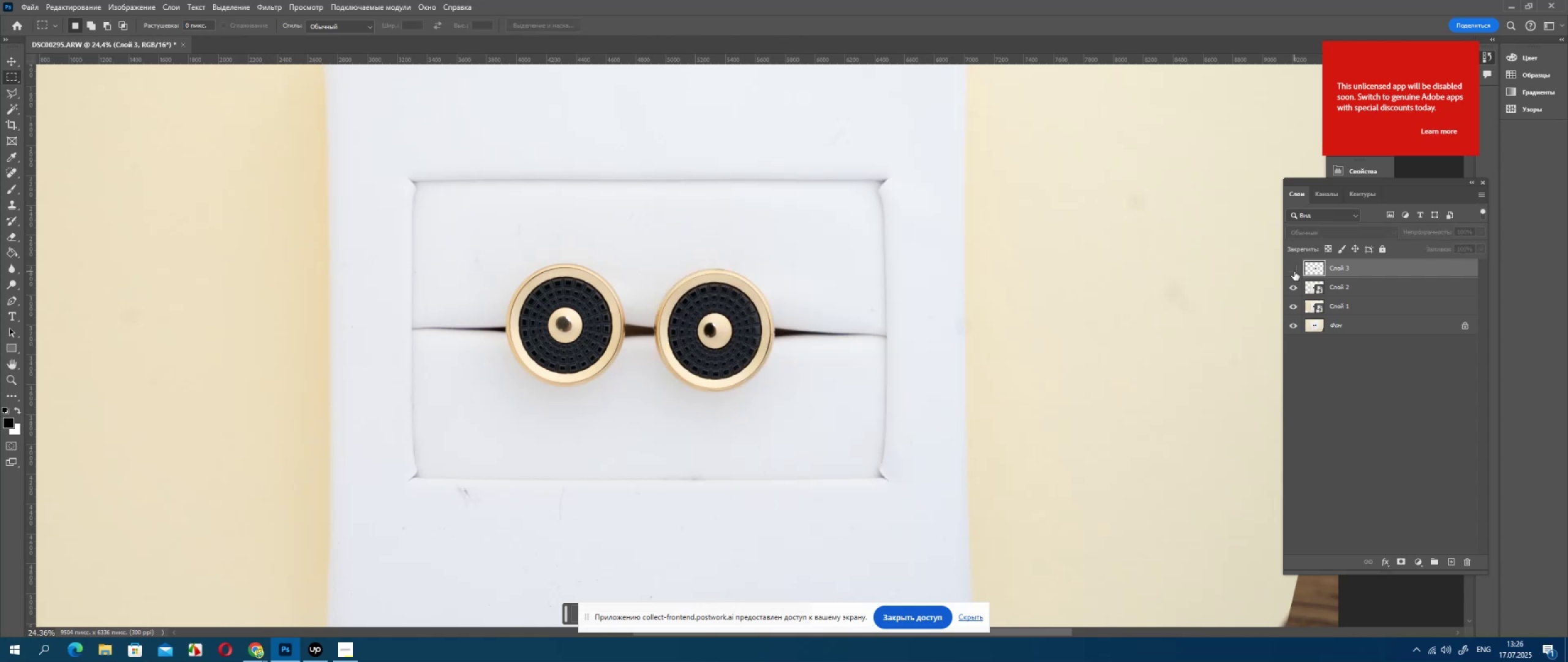 
left_click([1294, 272])
 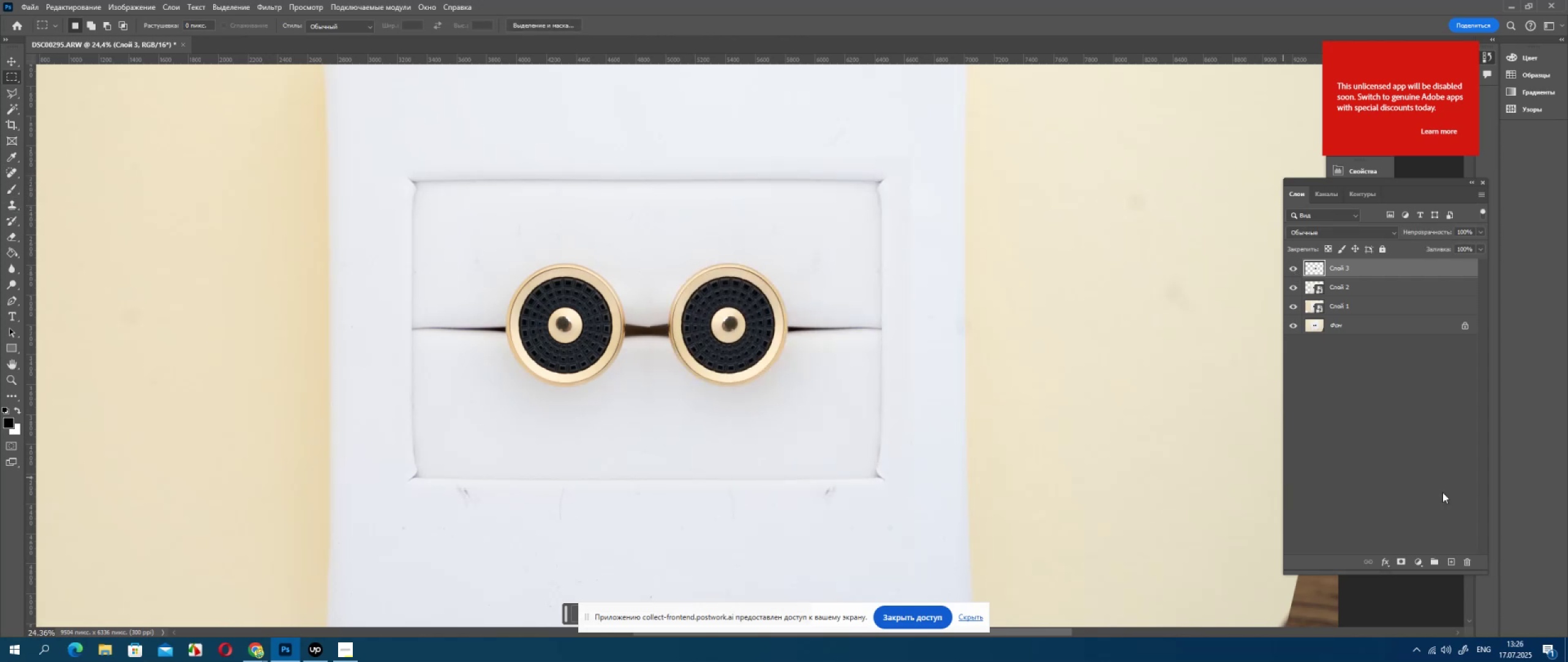 
left_click([1402, 560])
 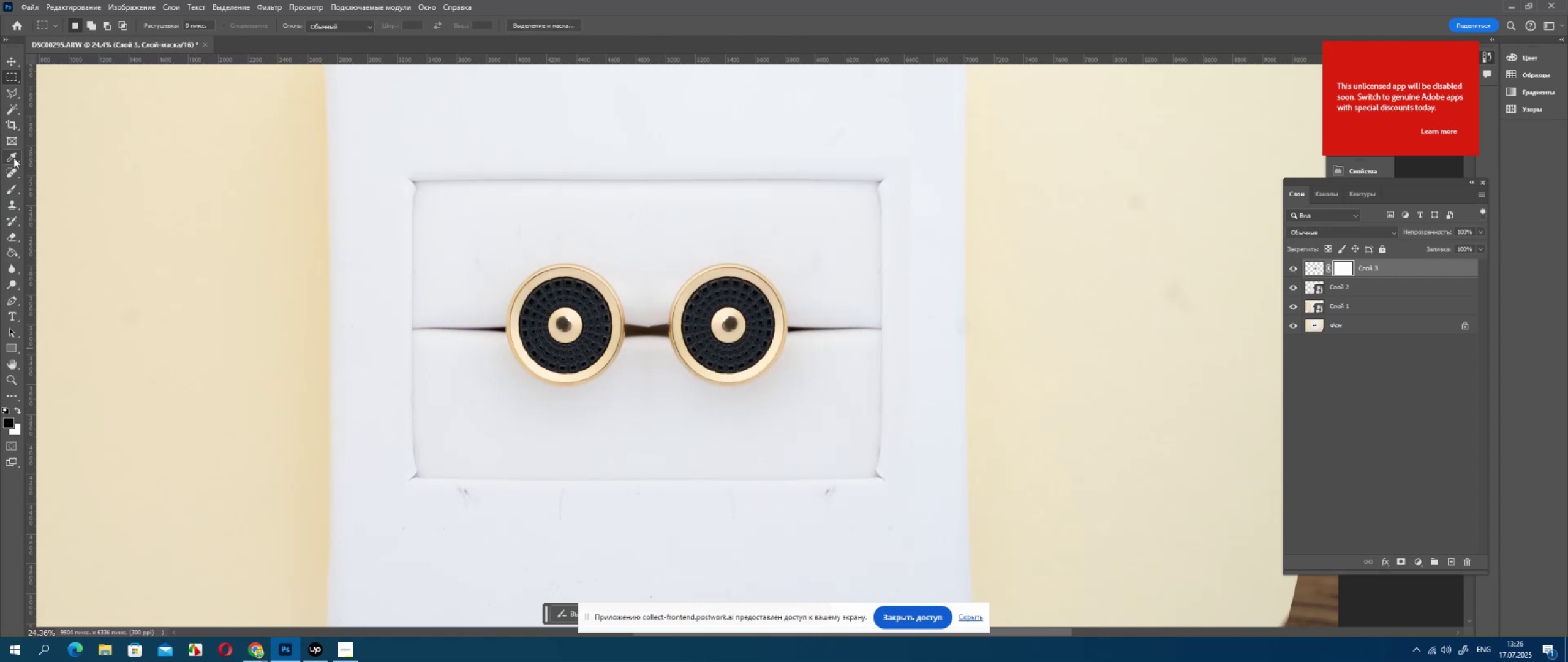 
left_click([12, 189])
 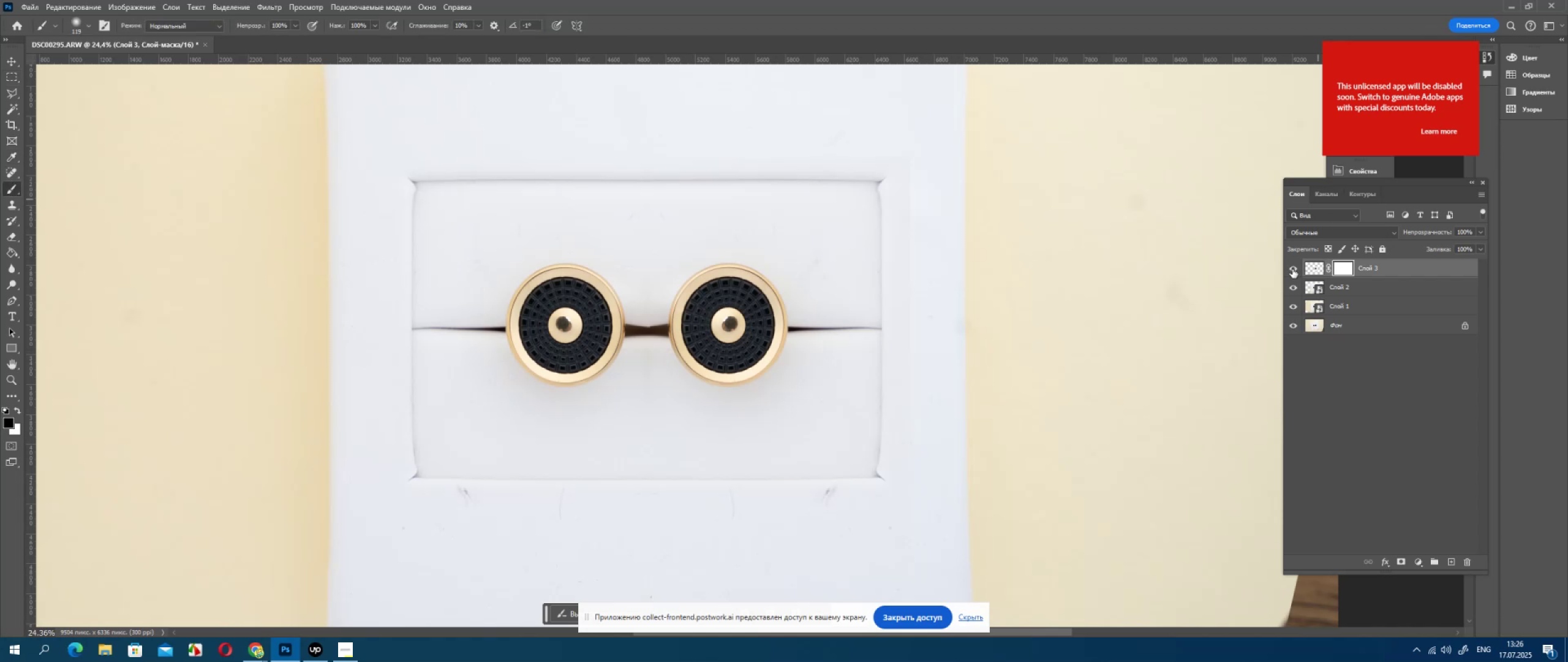 
left_click([1292, 272])
 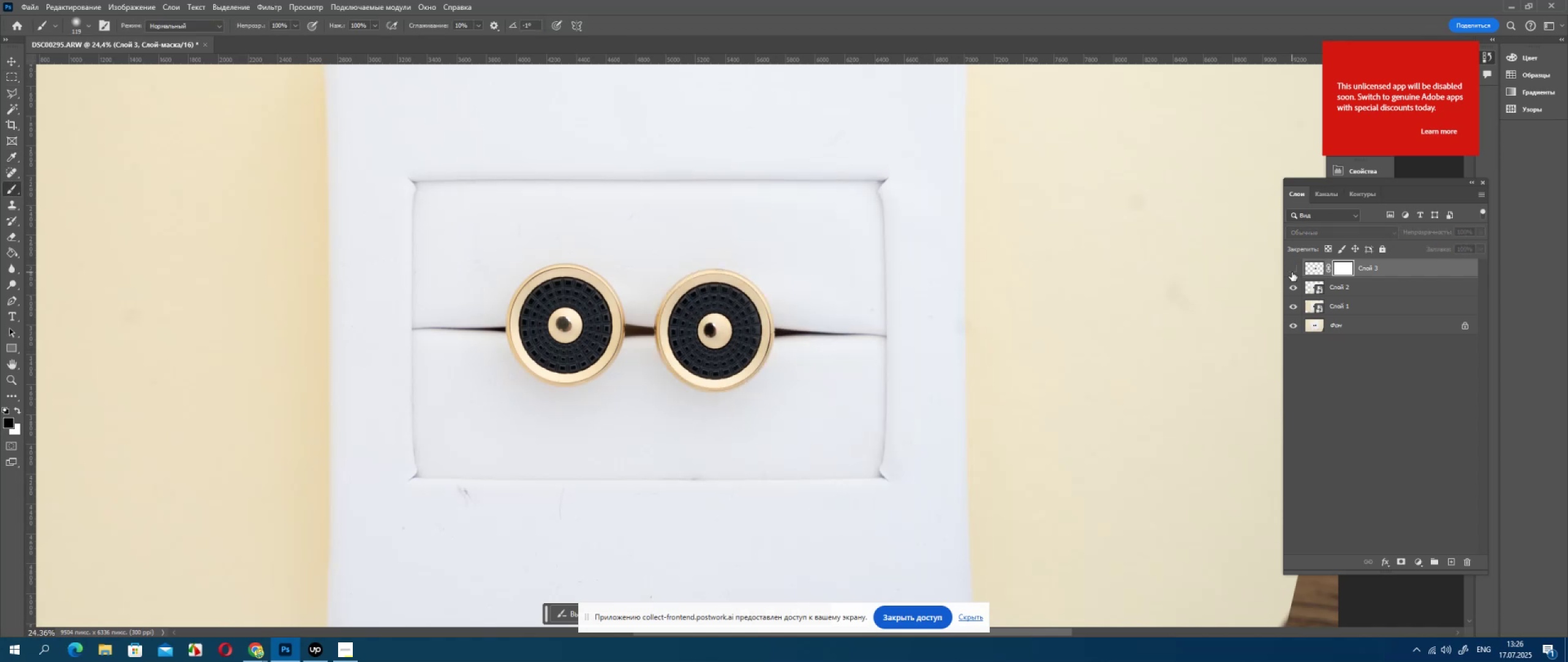 
left_click([1292, 272])
 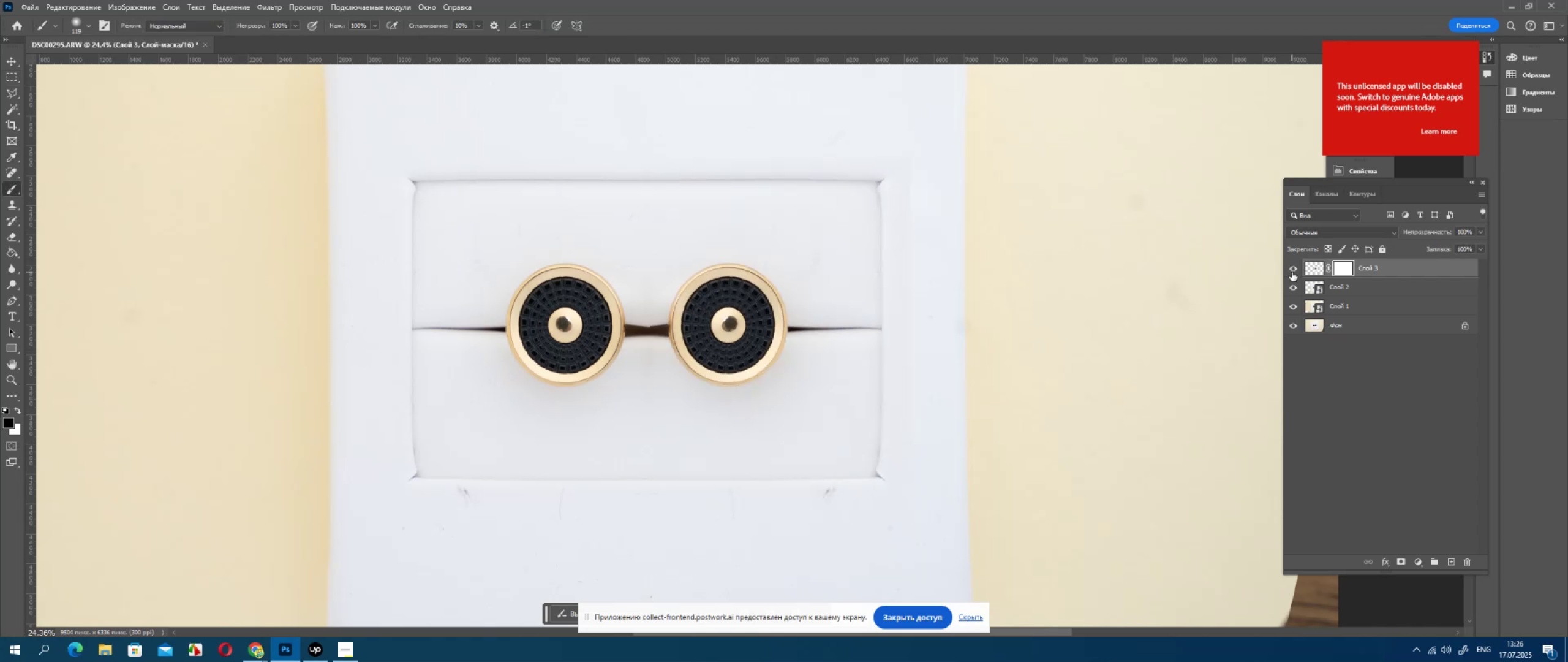 
left_click([1292, 272])
 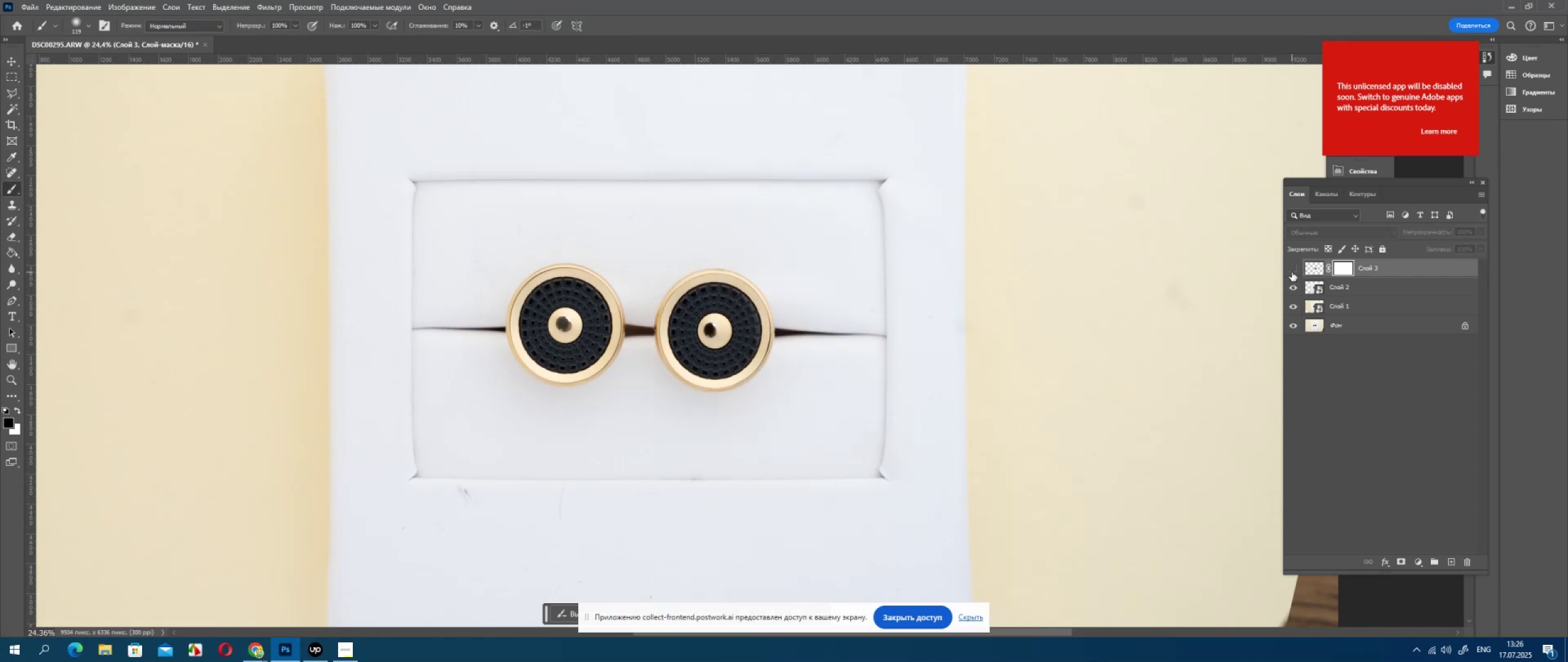 
left_click([1292, 272])
 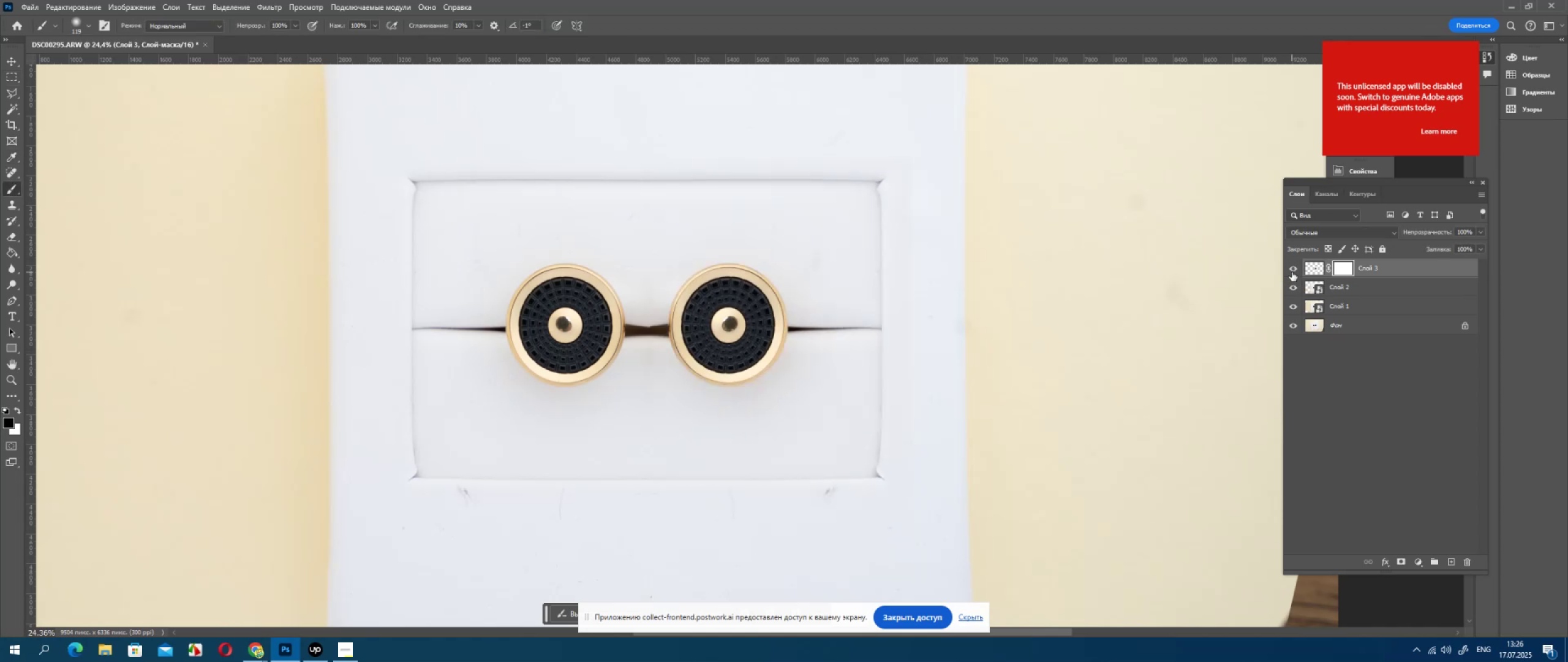 
left_click([1292, 272])
 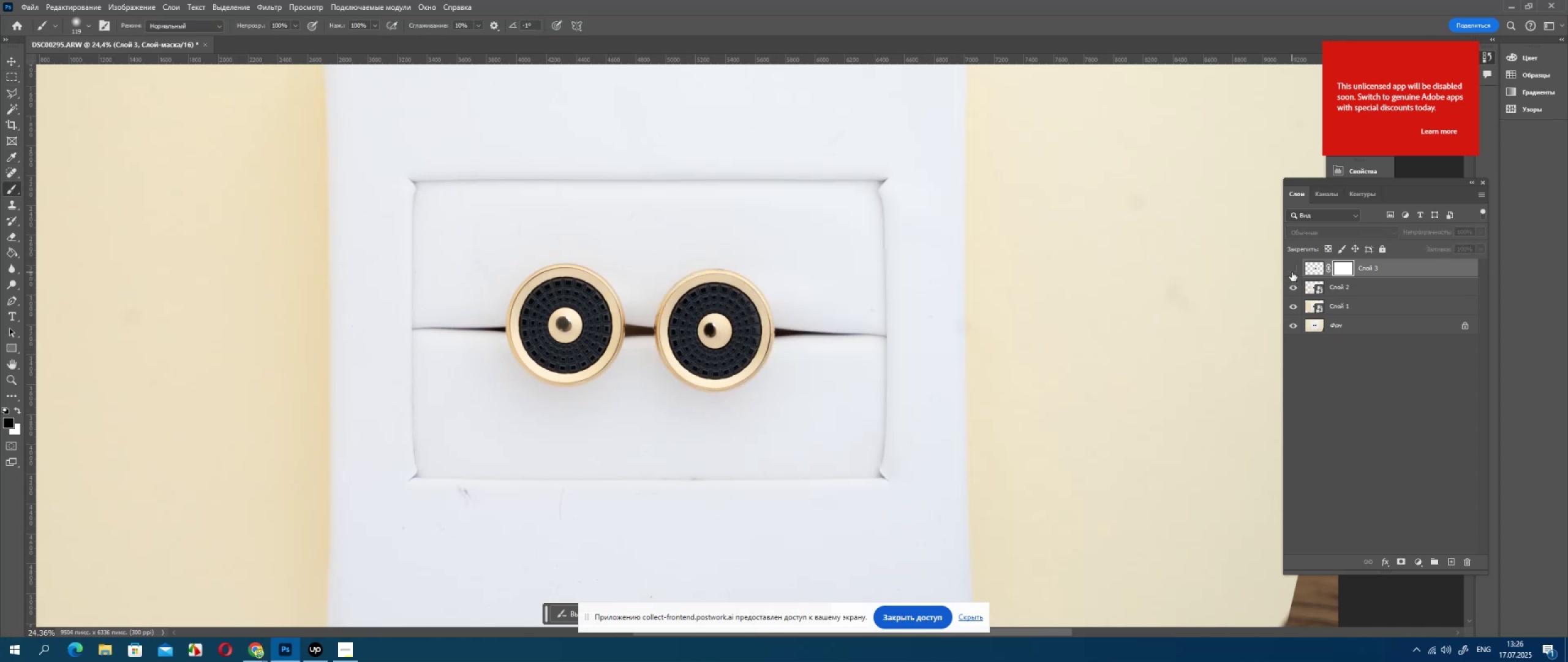 
left_click([1292, 272])
 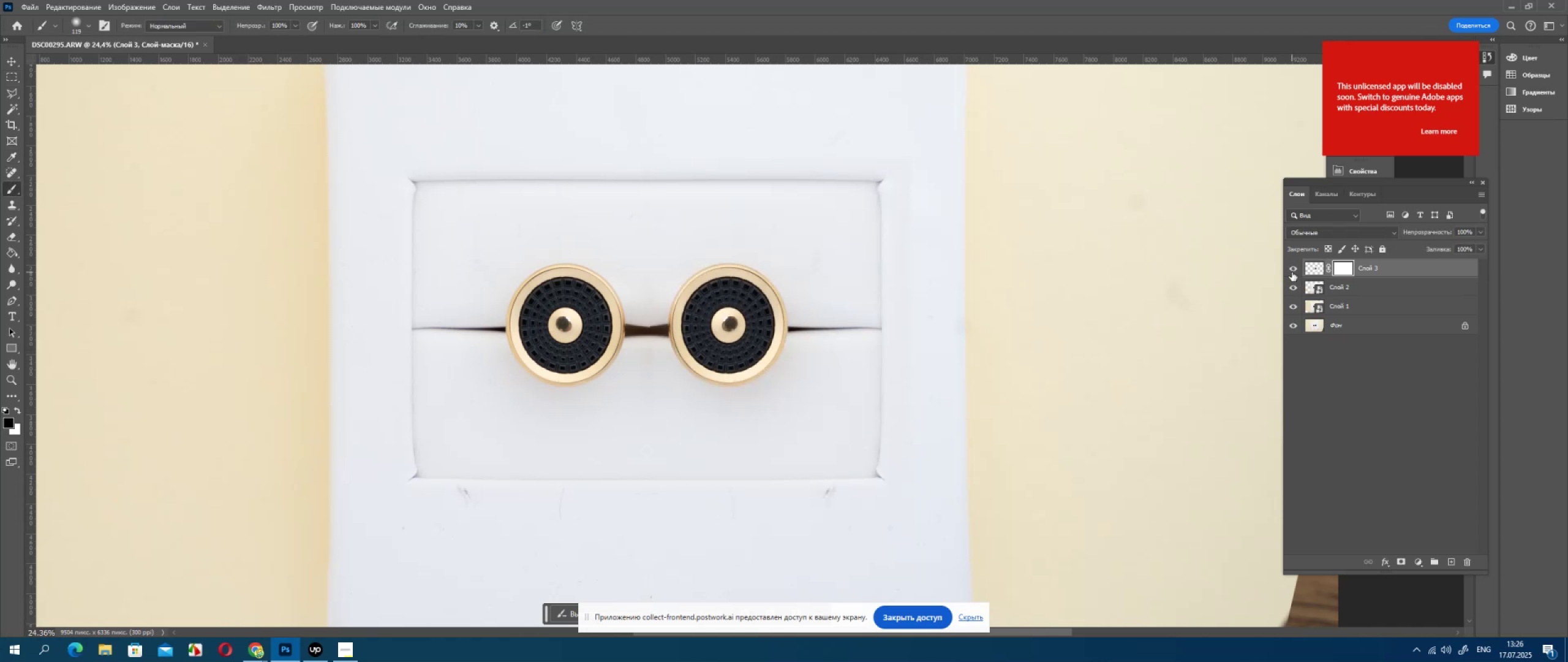 
left_click([1292, 272])
 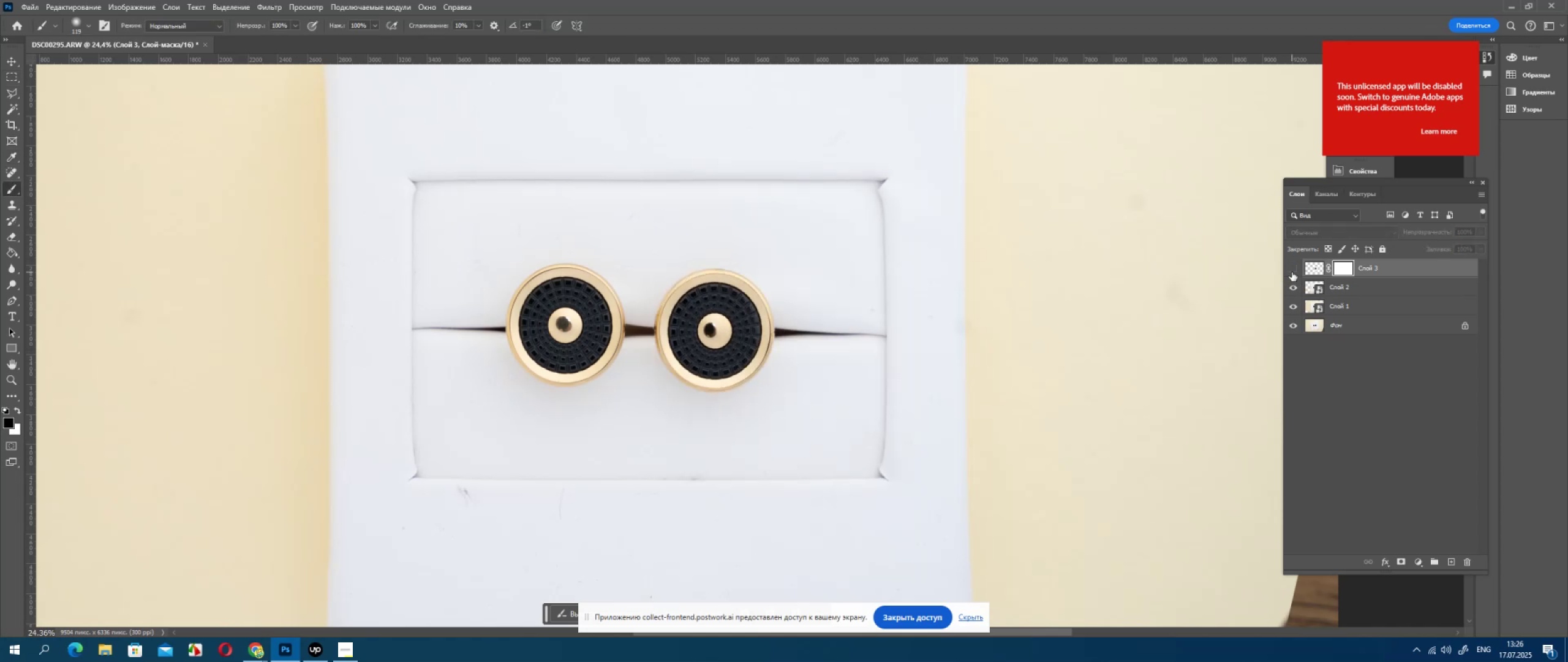 
left_click([1292, 272])
 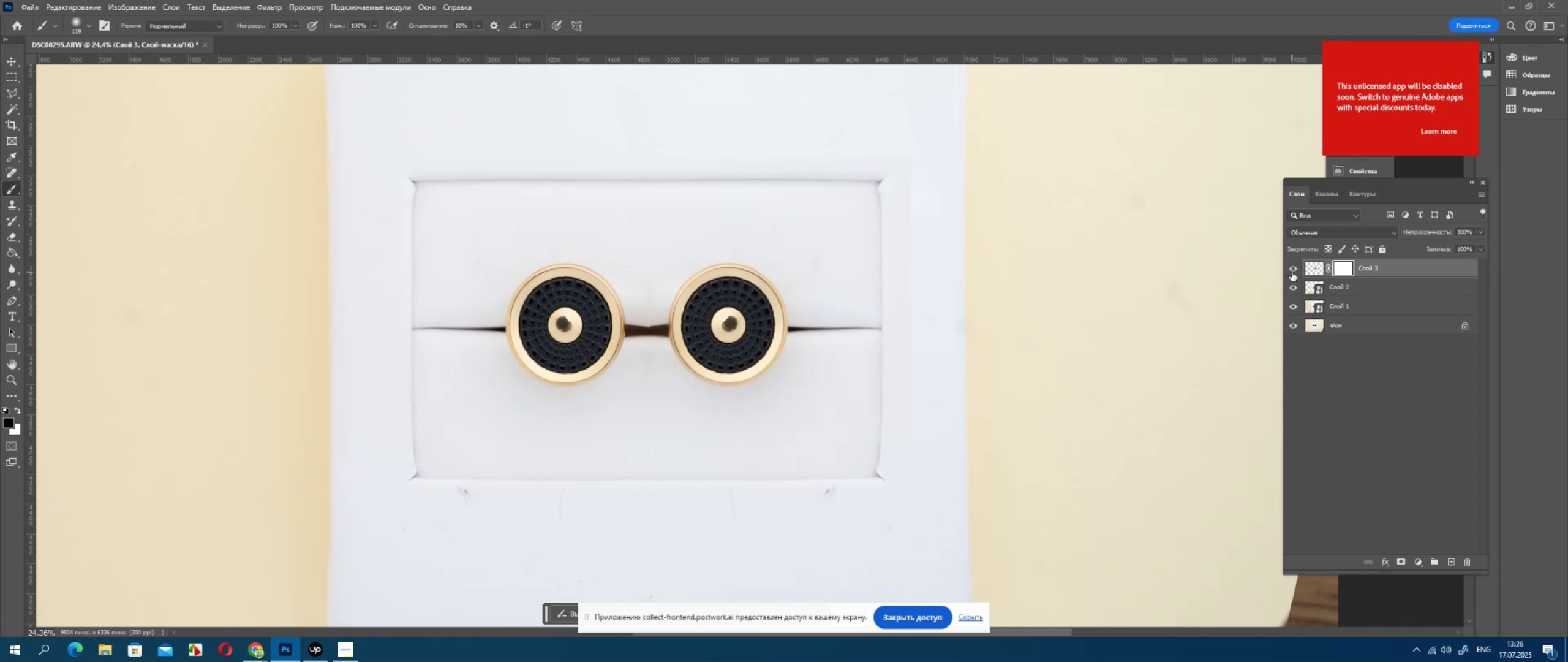 
left_click([1292, 272])
 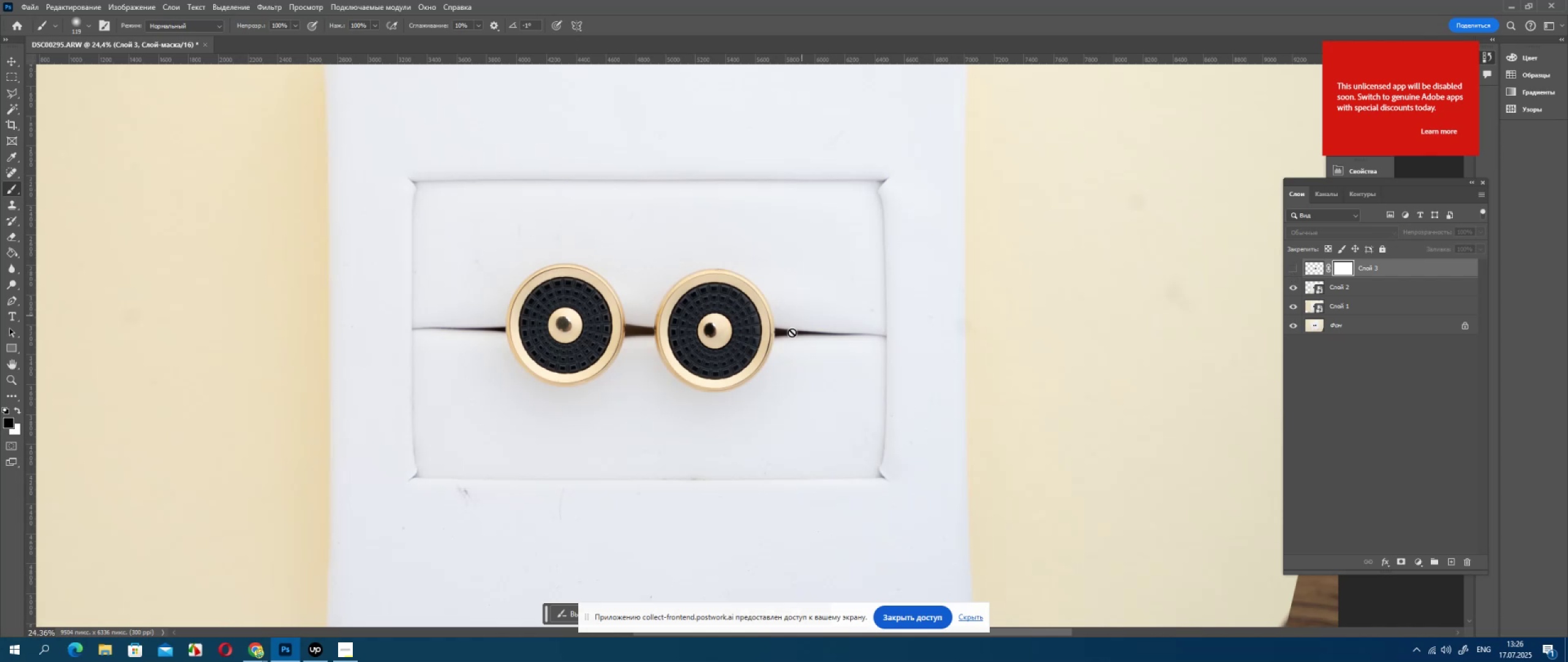 
hold_key(key=AltLeft, duration=1.03)
scroll: coordinate [813, 337], scroll_direction: up, amount: 15.0
 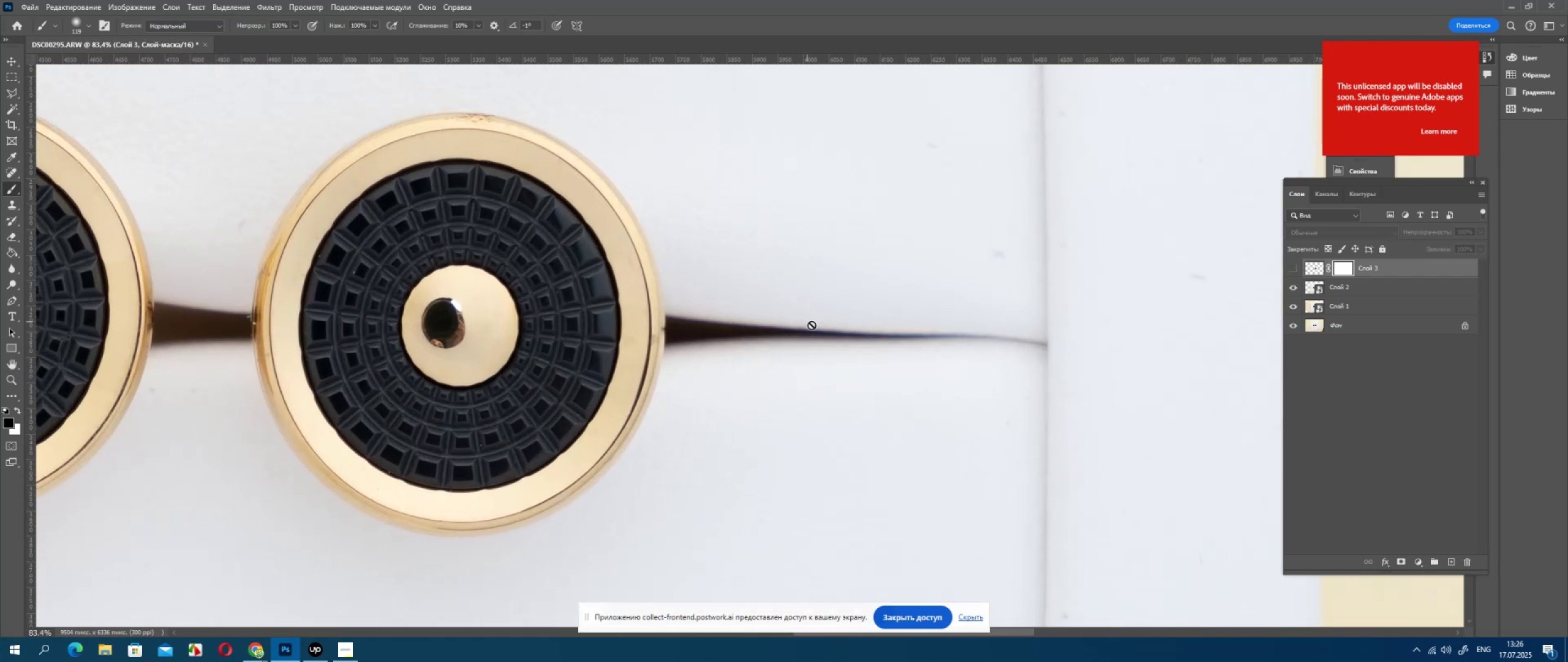 
key(Alt+AltLeft)
 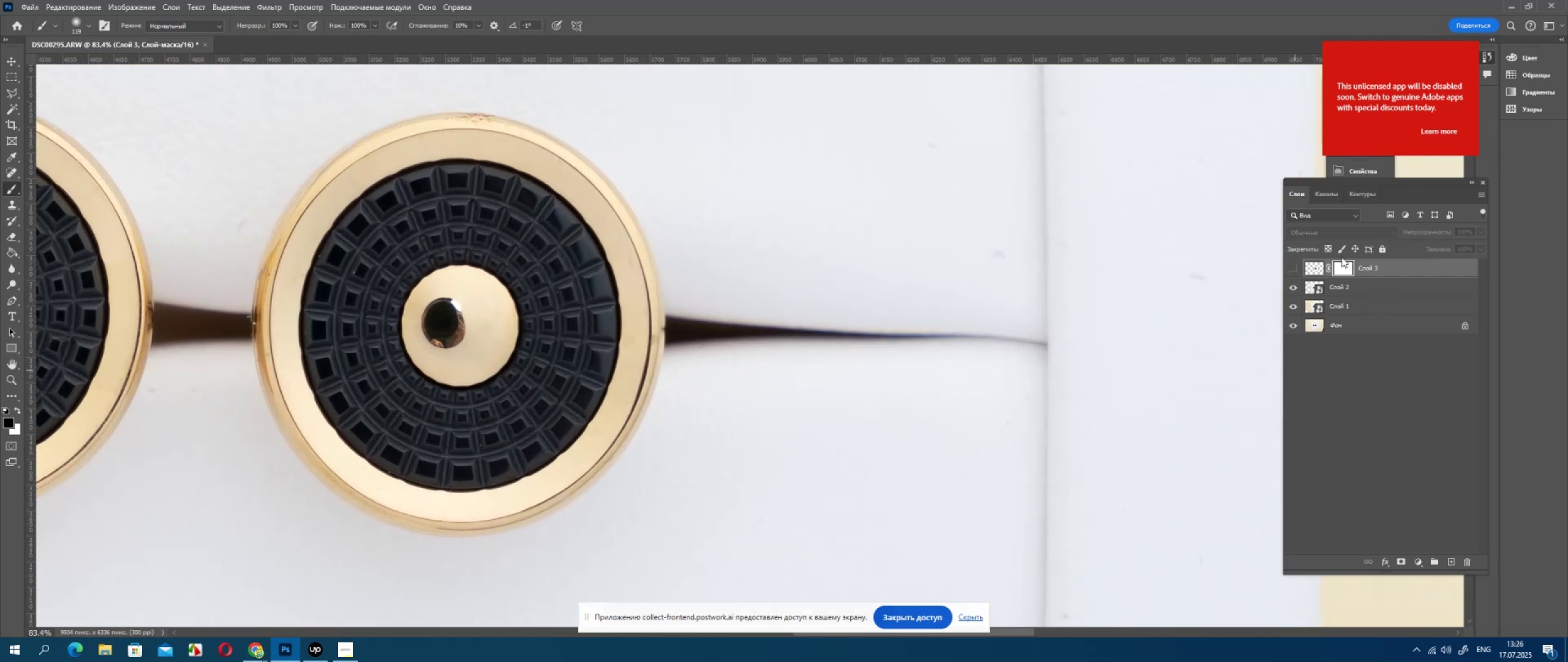 
key(Delete)
 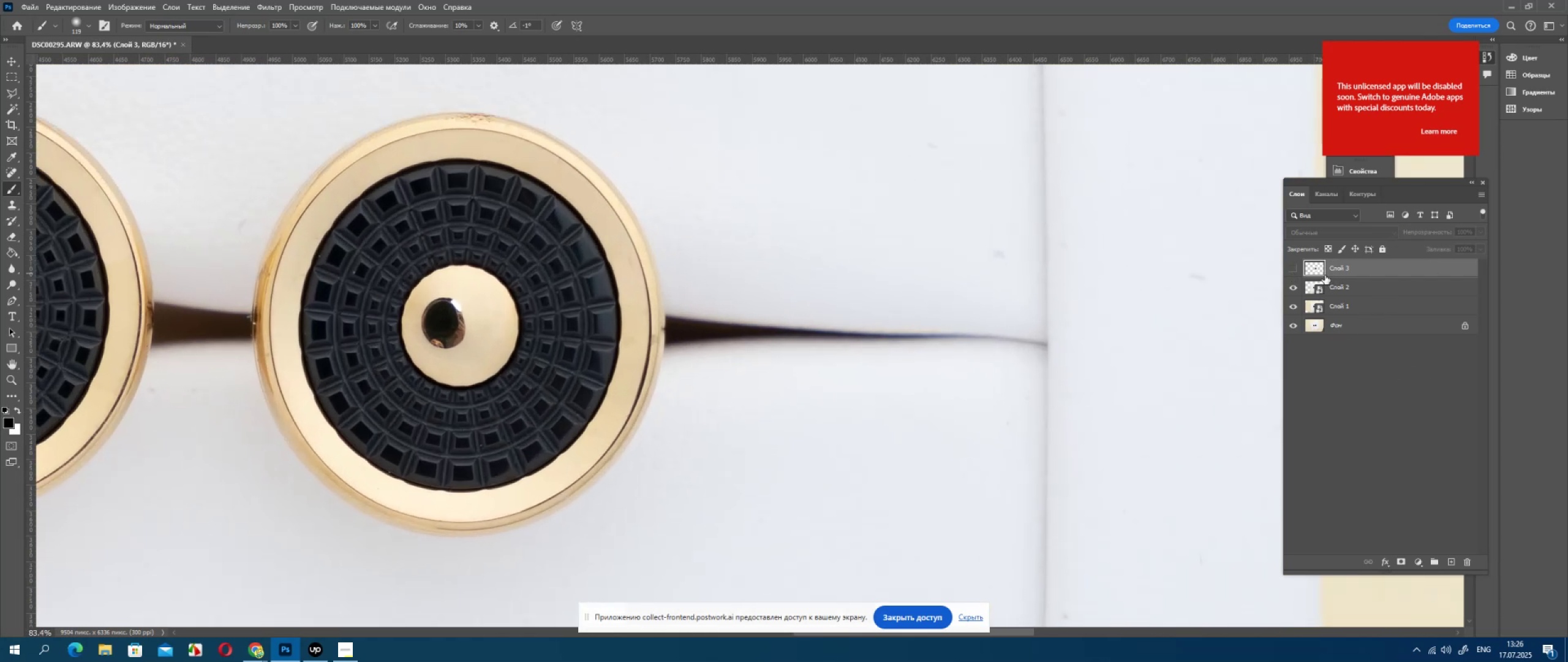 
key(Delete)
 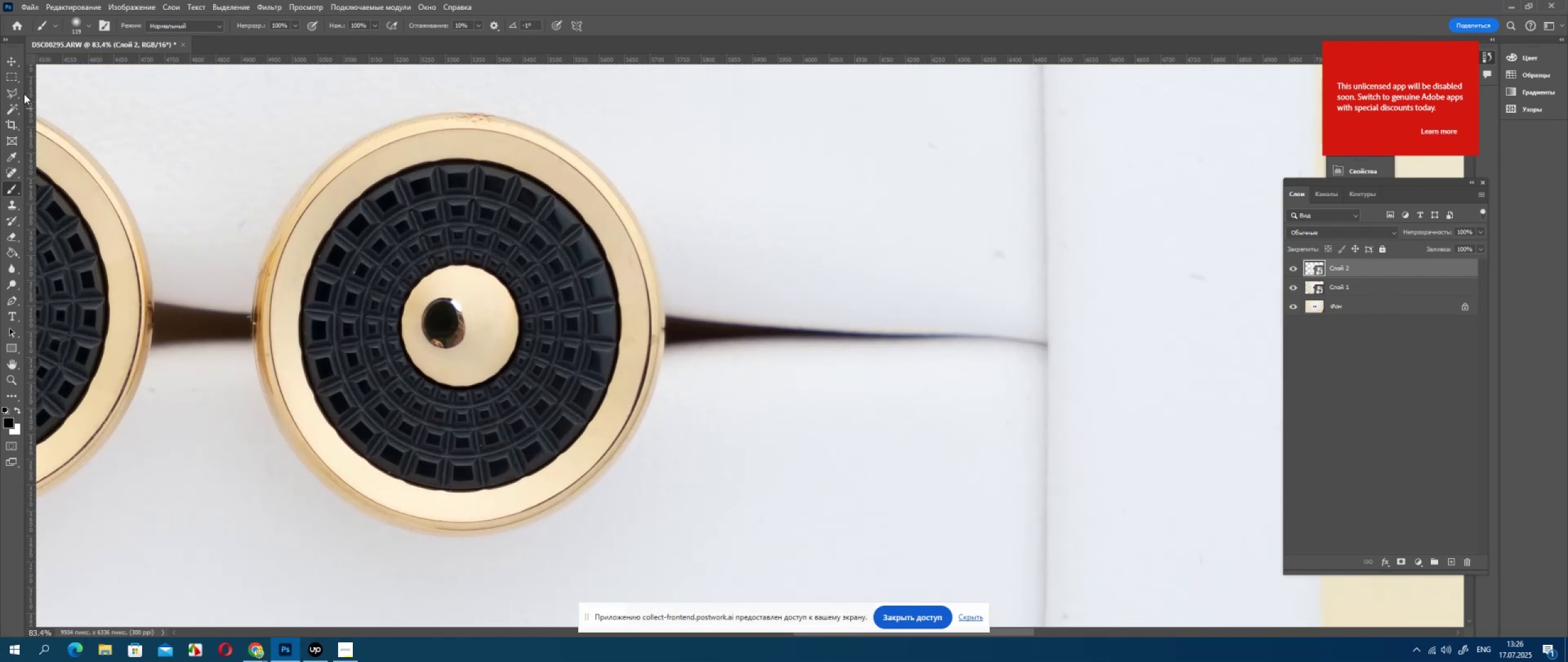 
left_click([12, 77])
 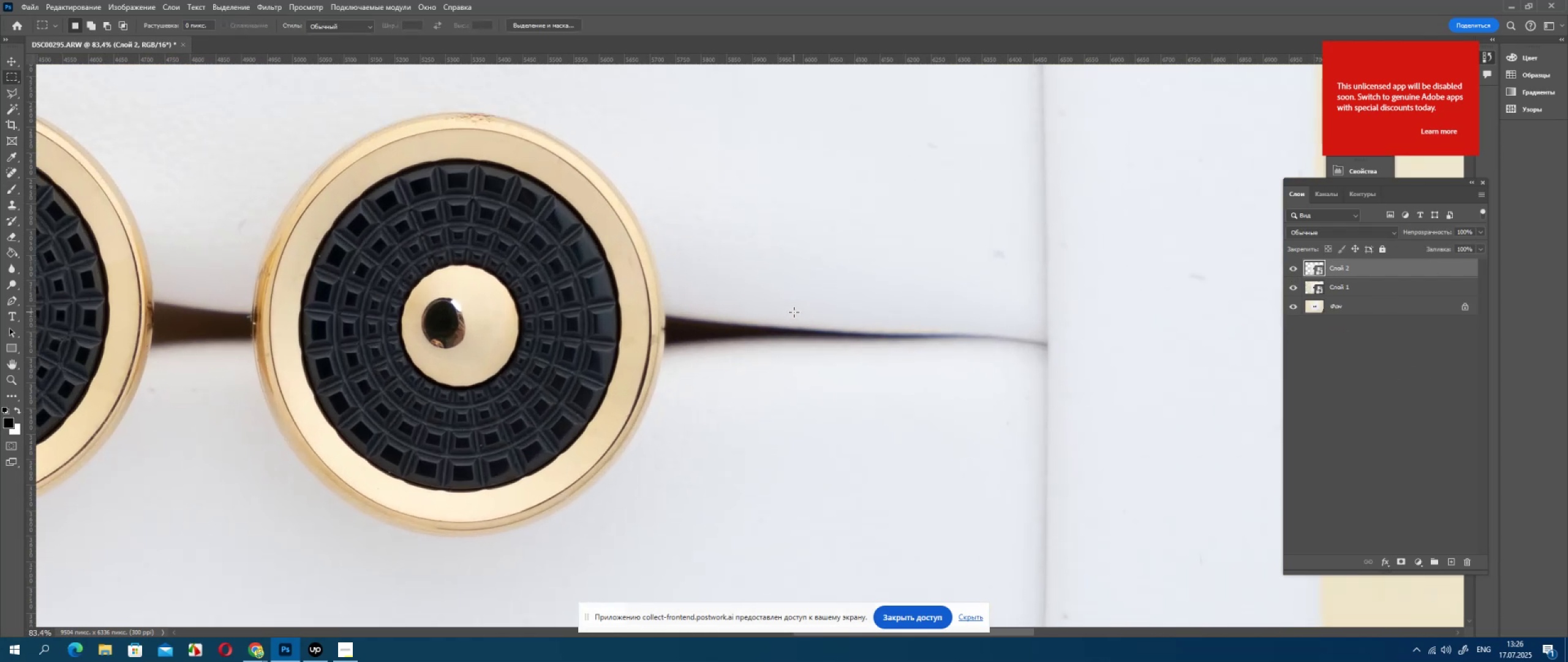 
left_click_drag(start_coordinate=[821, 308], to_coordinate=[828, 357])
 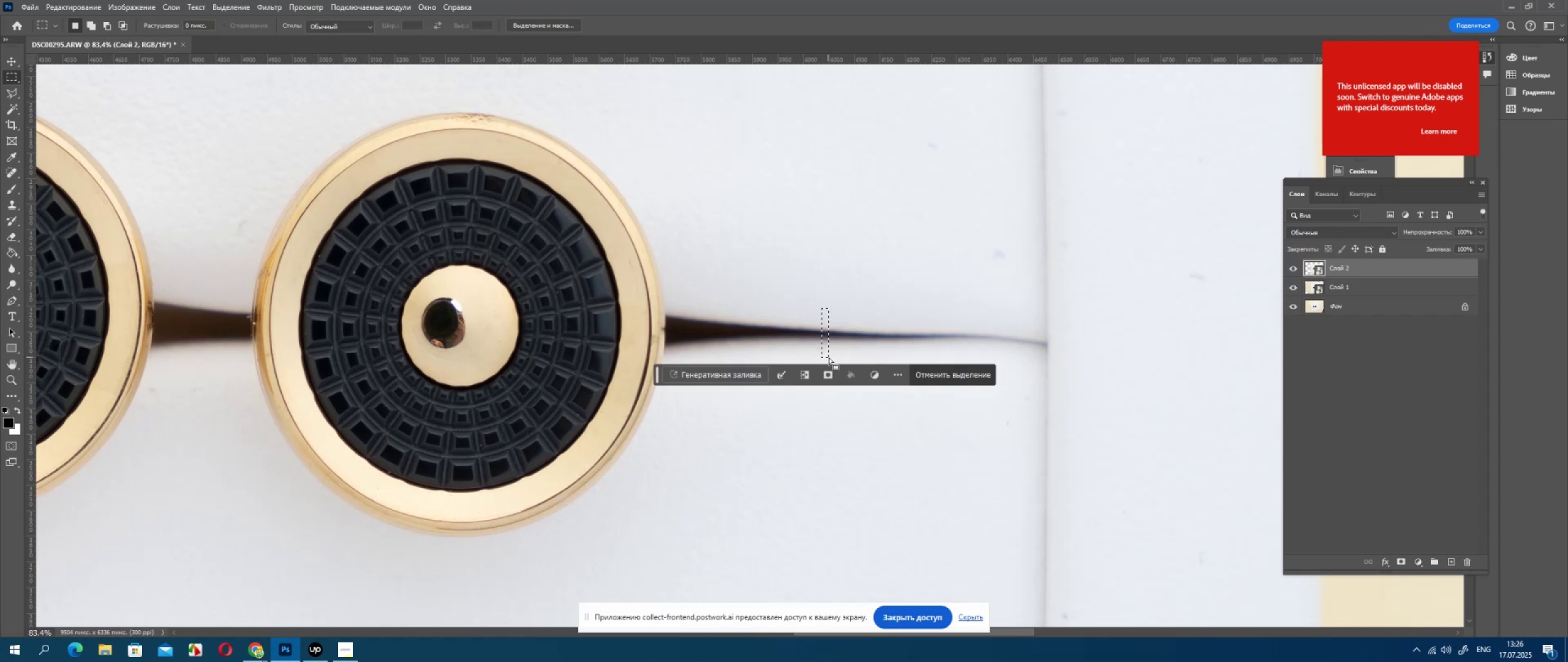 
hold_key(key=ControlLeft, duration=1.5)
 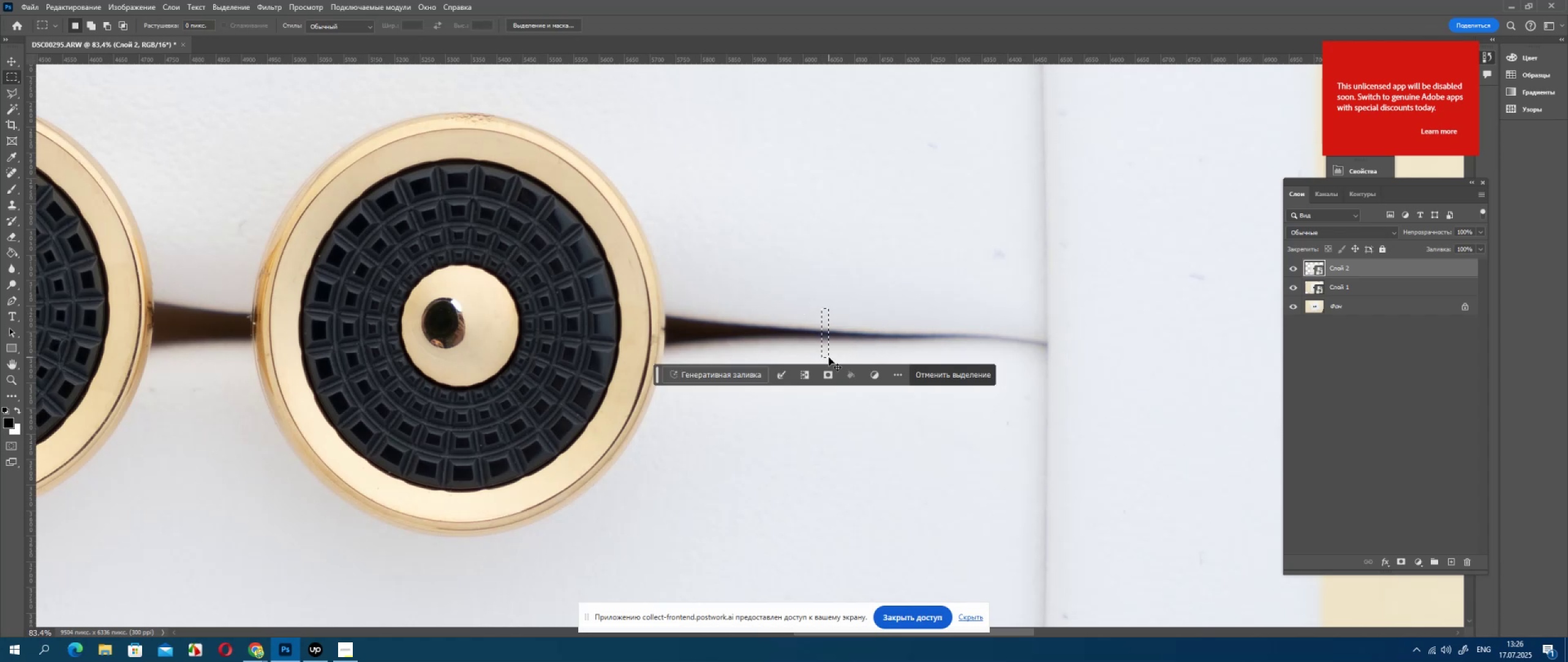 
key(Control+J)
 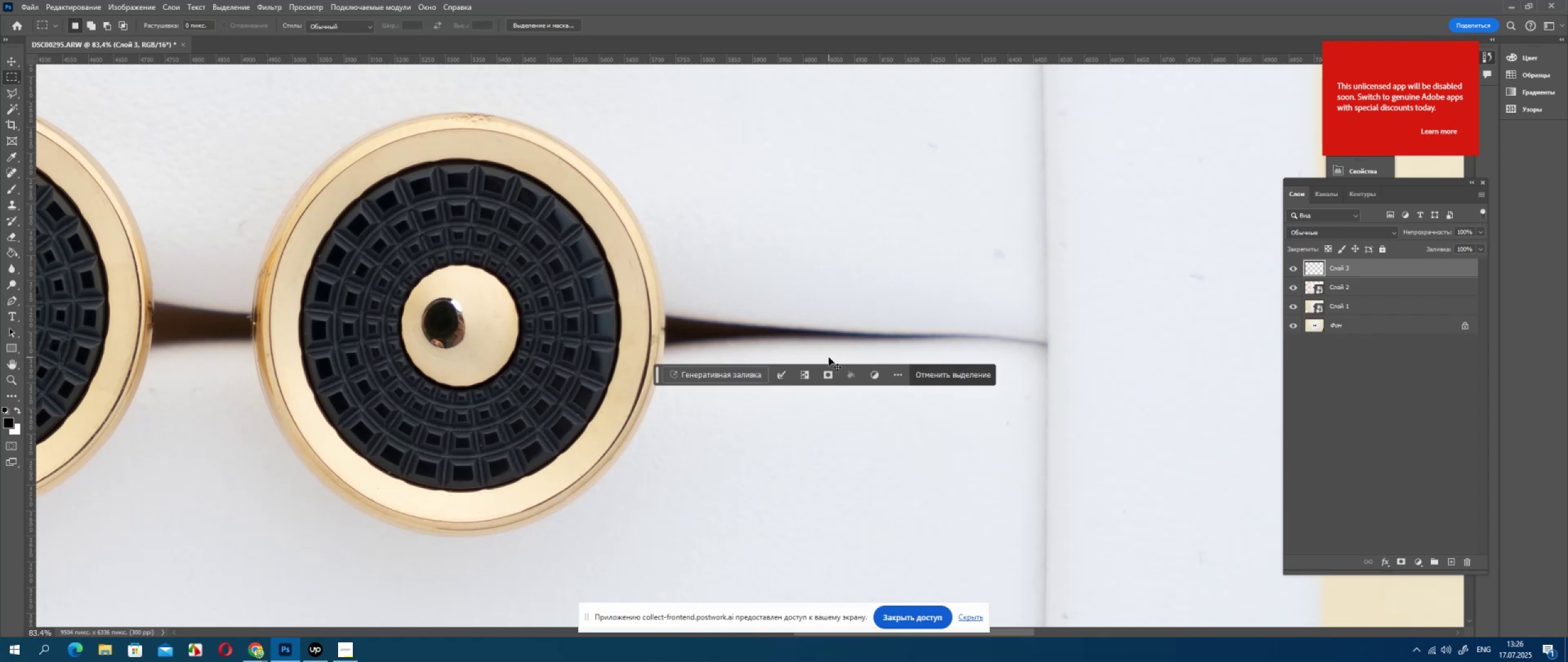 
key(Control+T)
 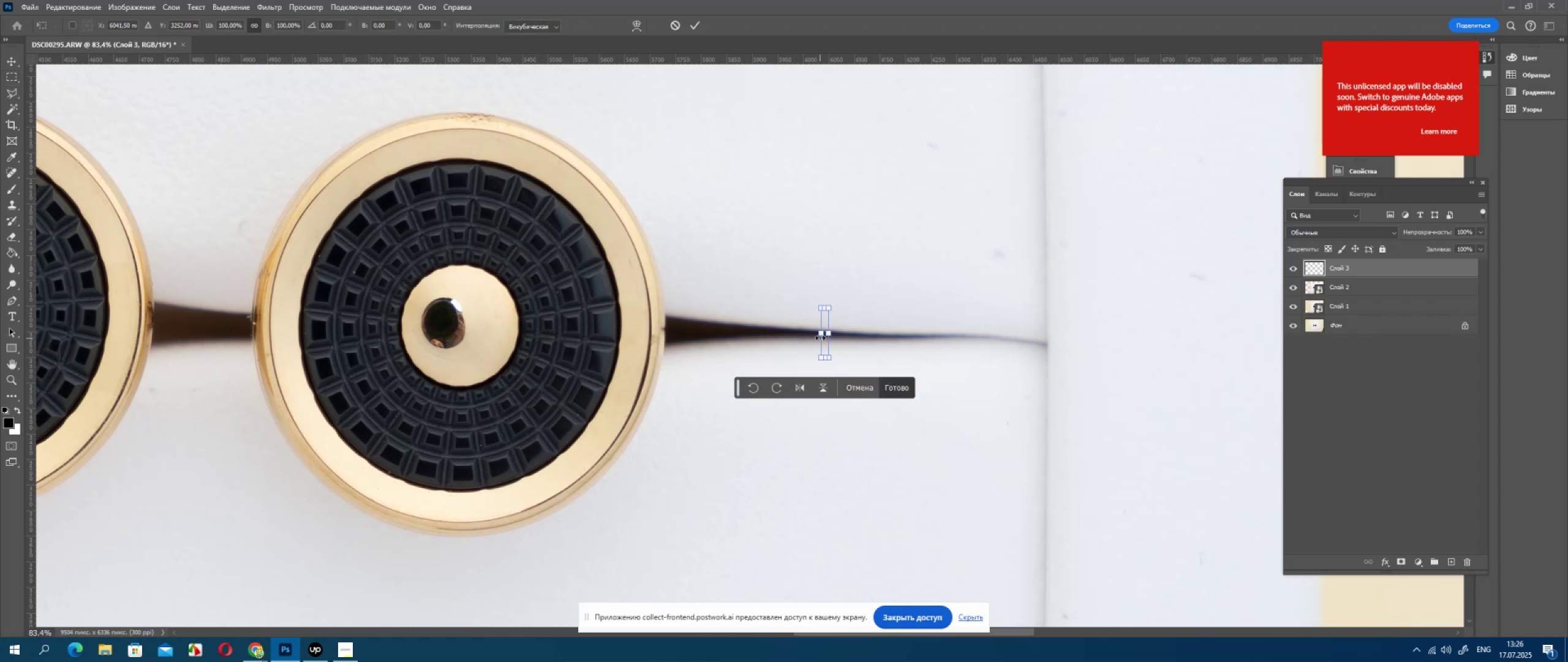 
left_click_drag(start_coordinate=[820, 335], to_coordinate=[692, 335])
 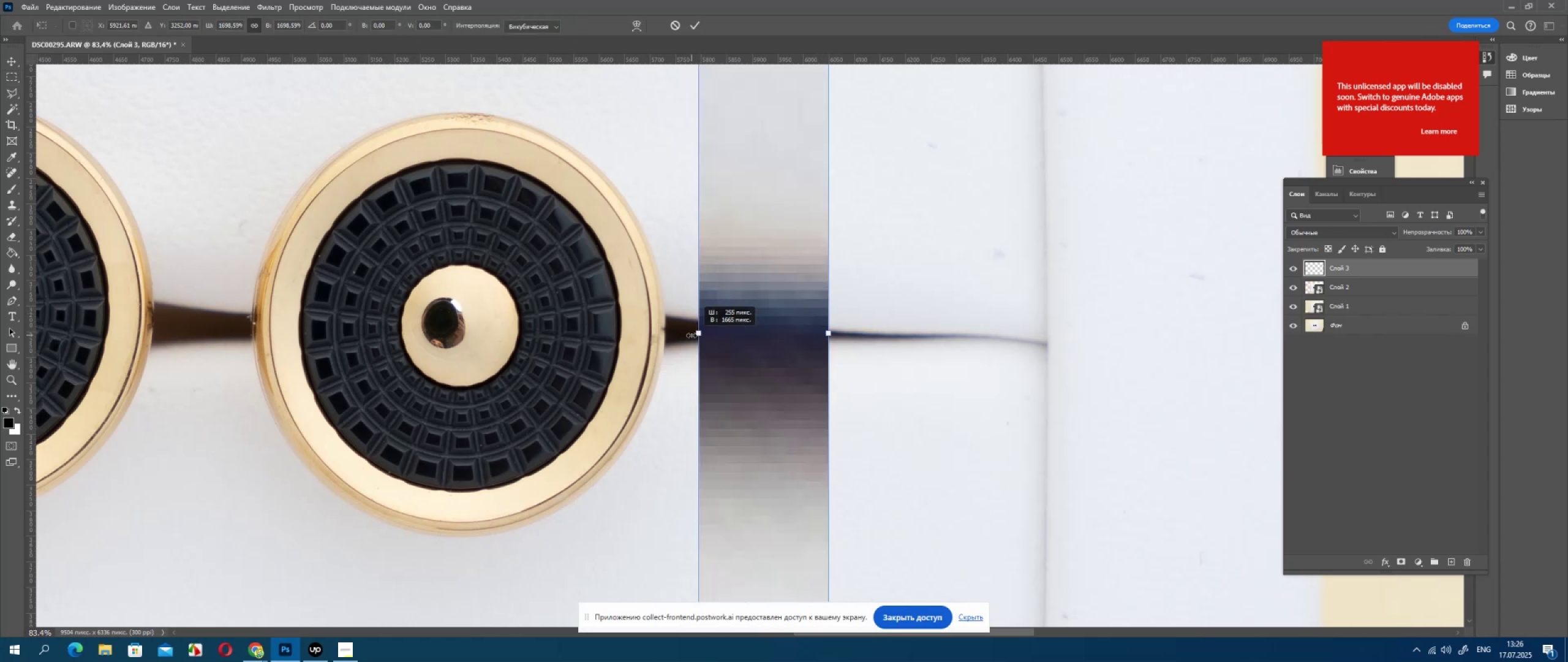 
left_click_drag(start_coordinate=[692, 335], to_coordinate=[678, 335])
 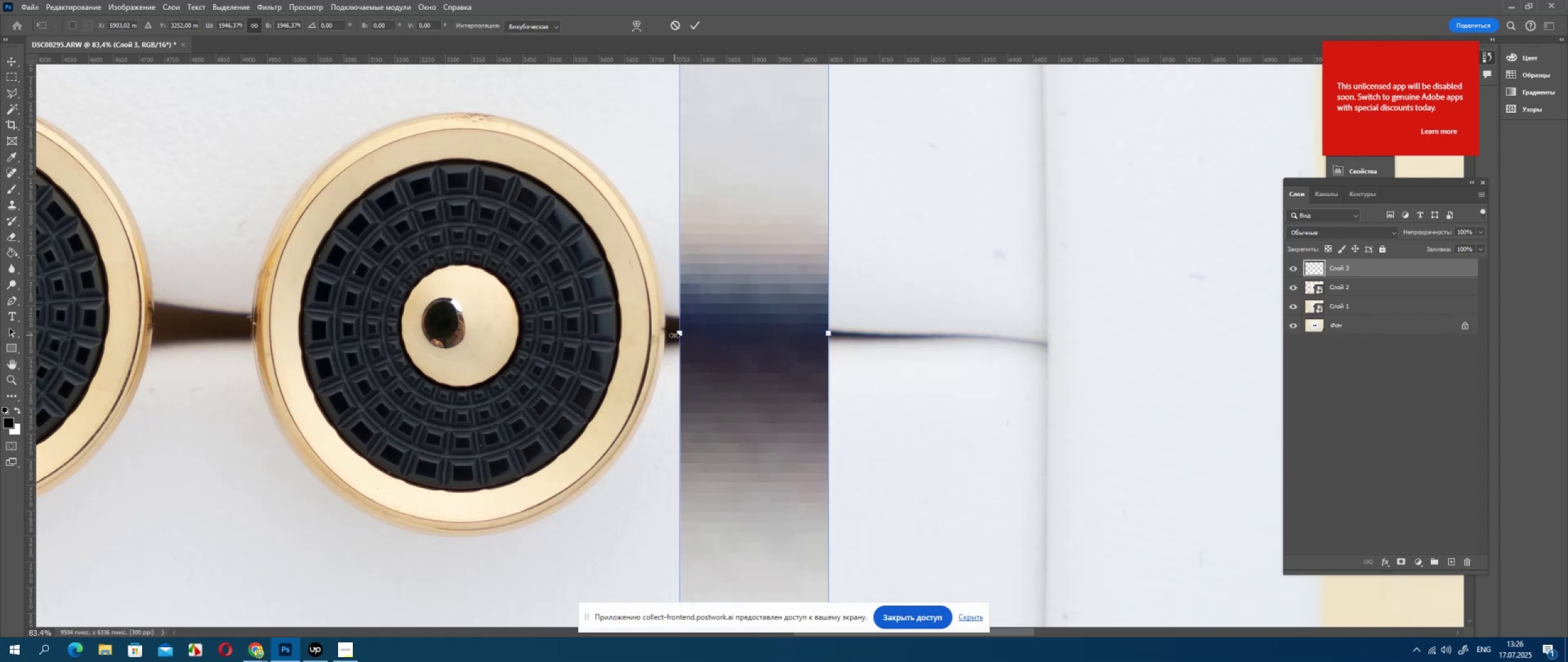 
triple_click([674, 335])
 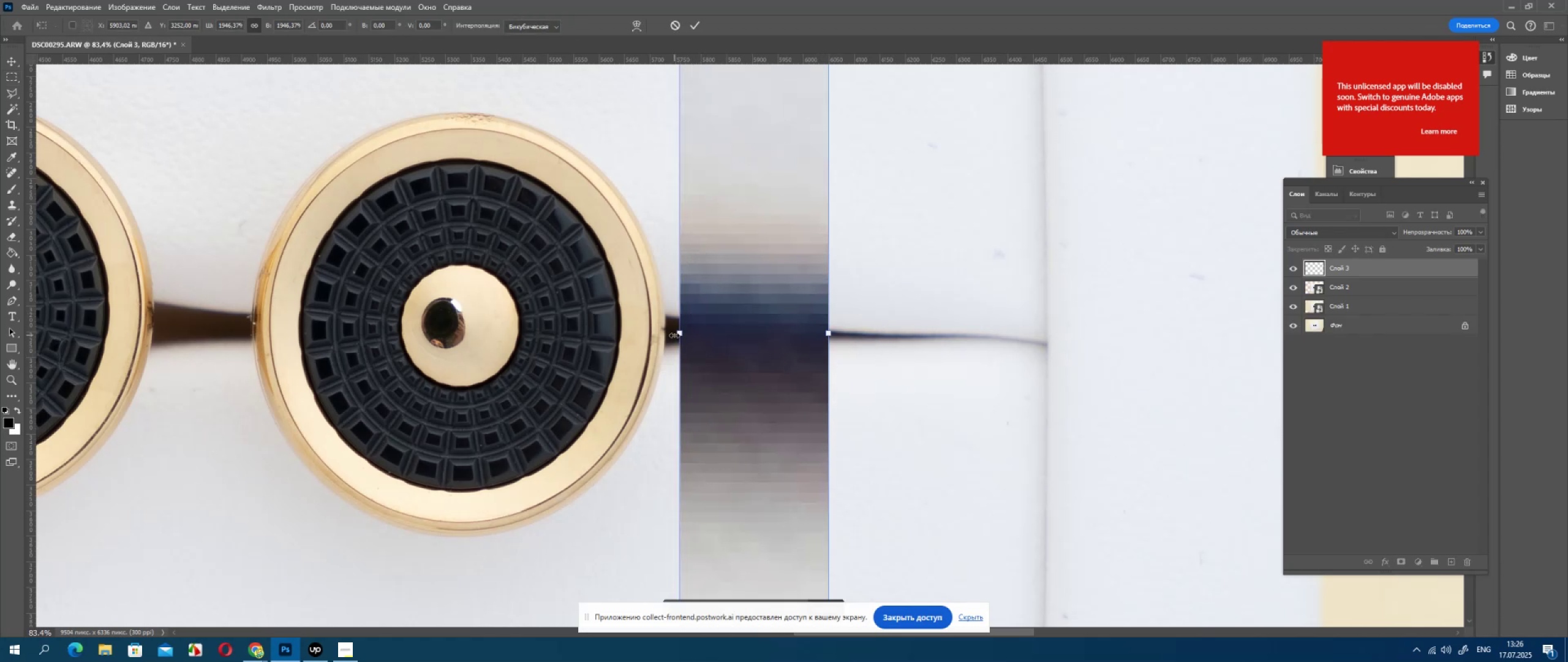 
triple_click([674, 335])
 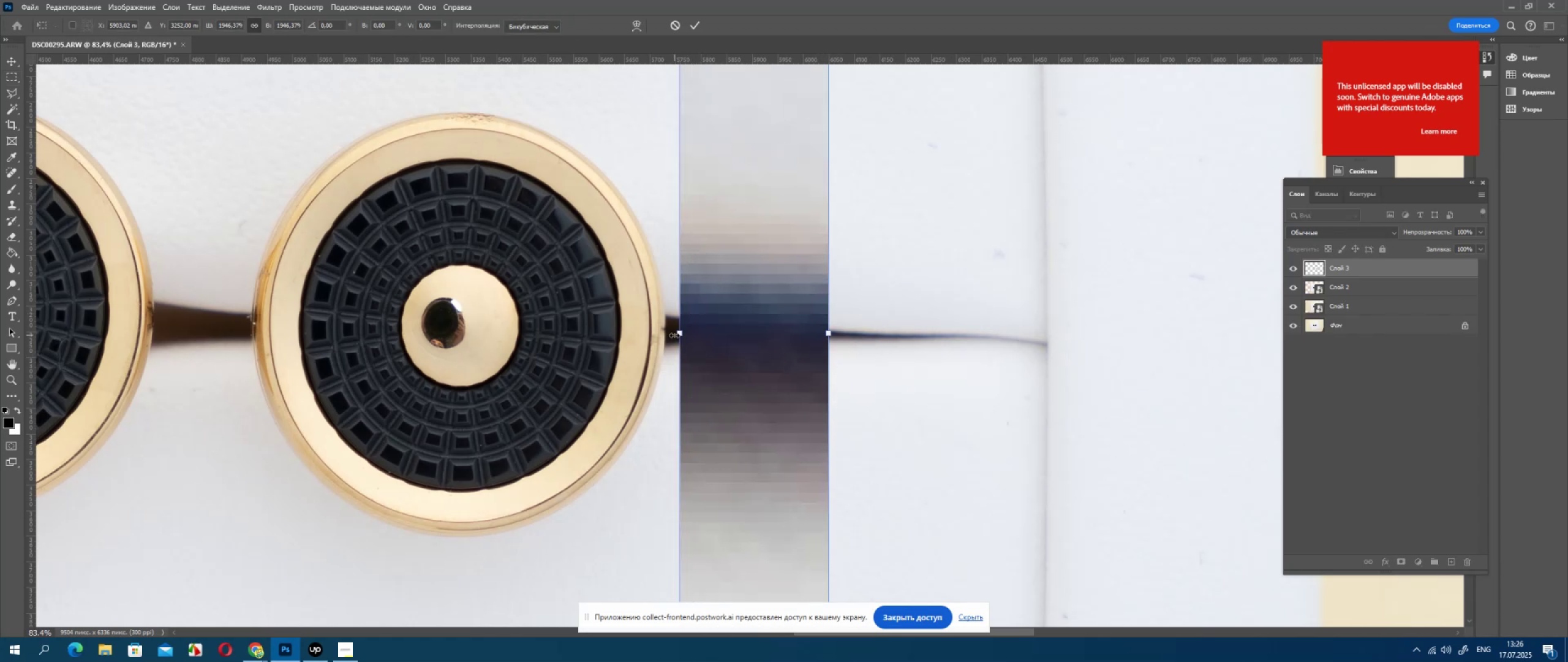 
triple_click([674, 335])
 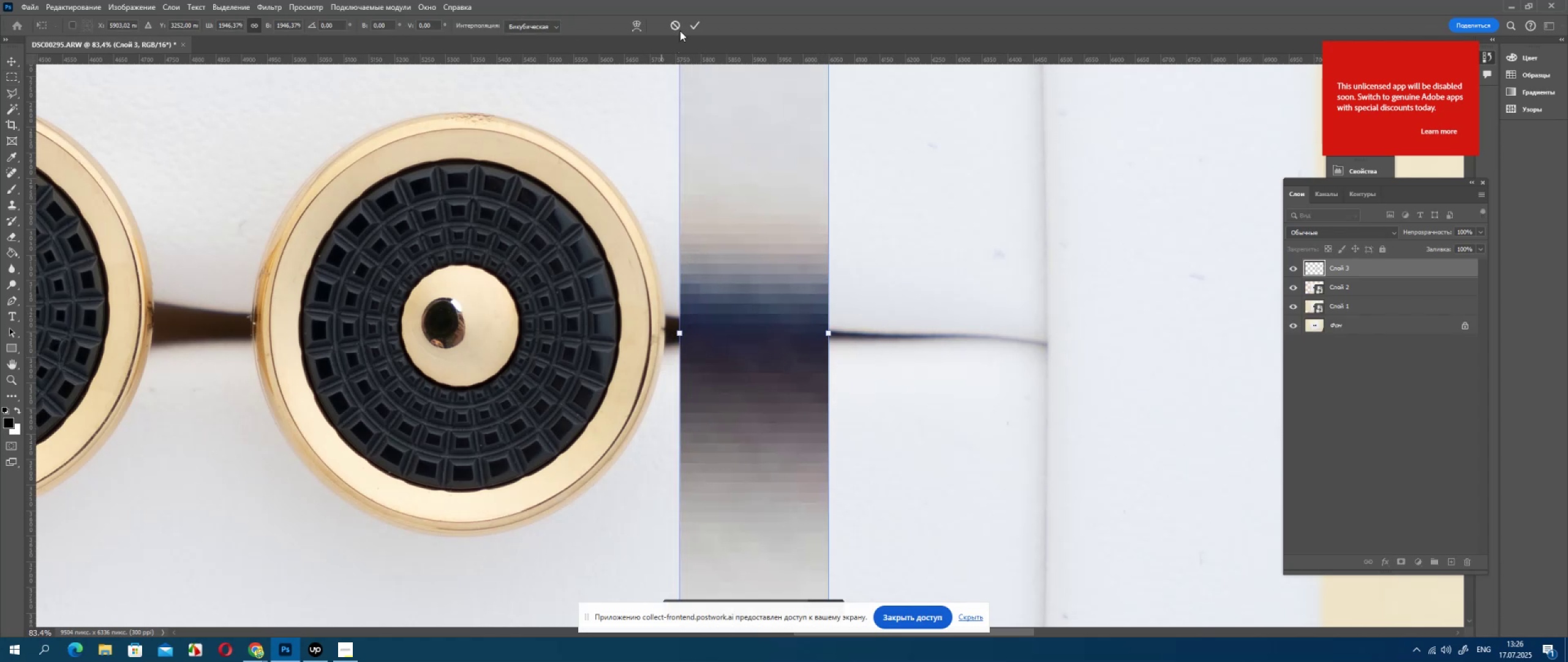 
left_click([679, 30])
 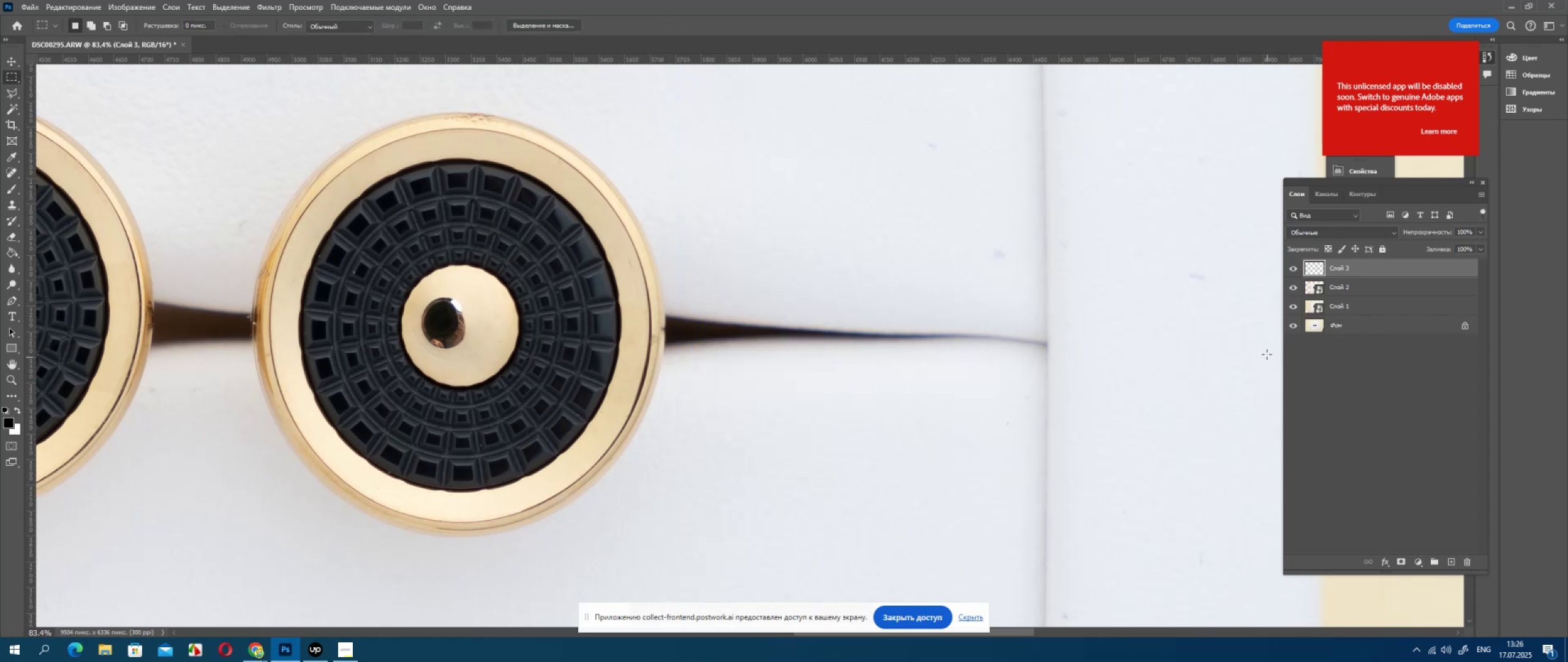 
hold_key(key=ControlLeft, duration=0.6)
 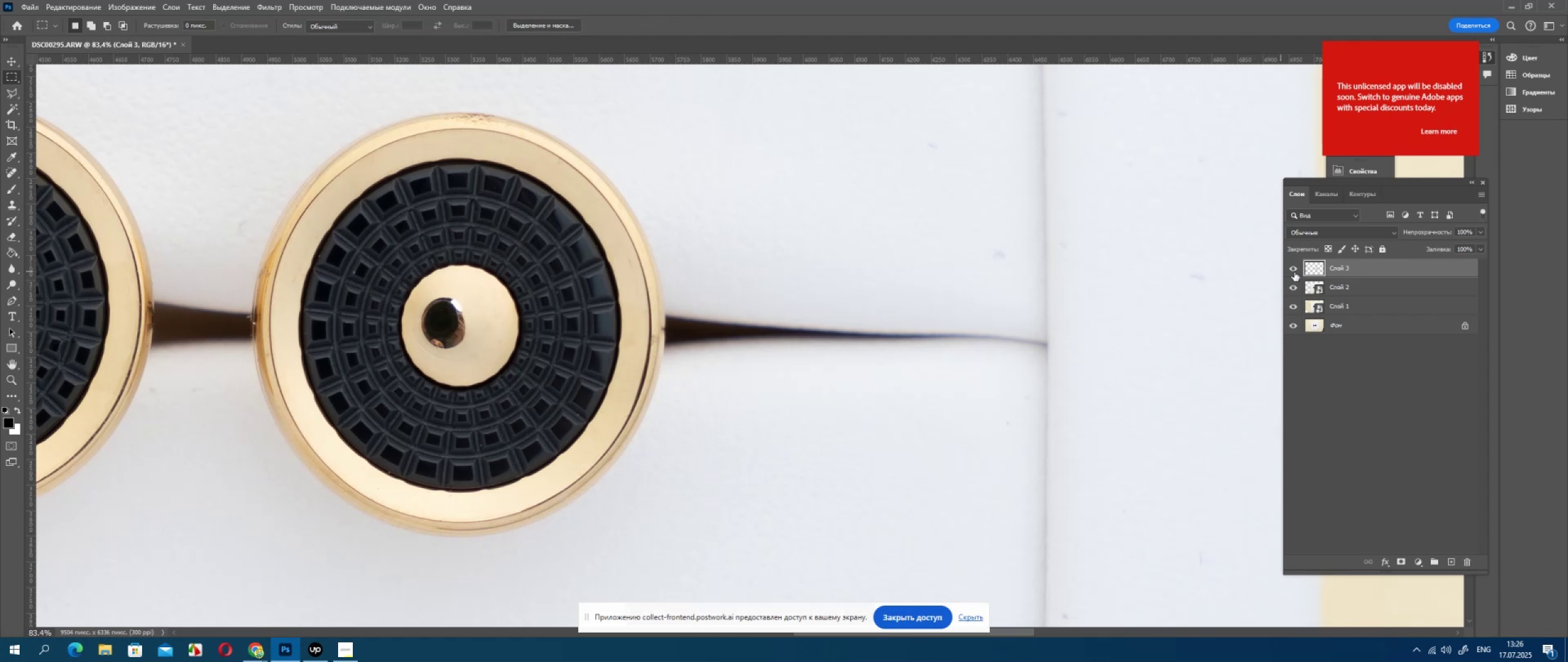 
double_click([1294, 272])
 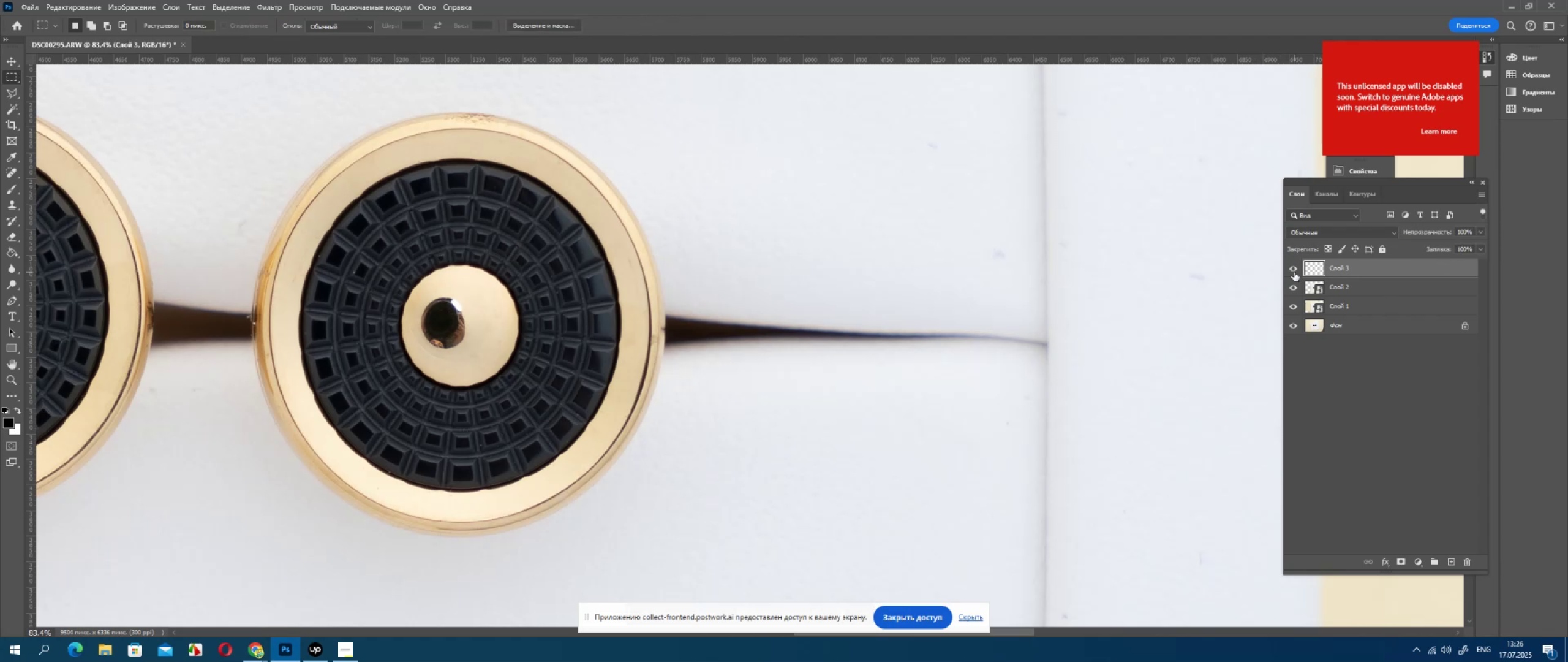 
key(Control+T)
 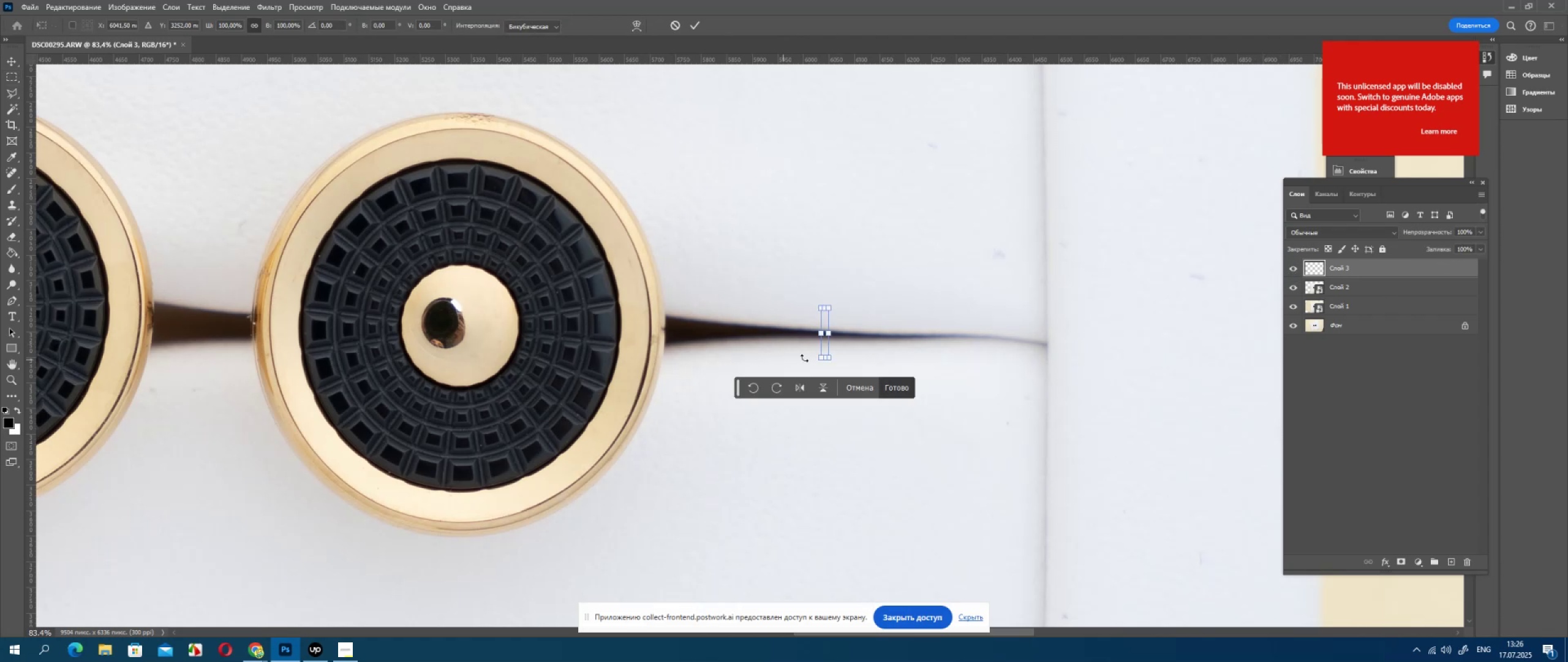 
hold_key(key=ControlLeft, duration=1.52)
left_click_drag(start_coordinate=[821, 333], to_coordinate=[641, 332])
 